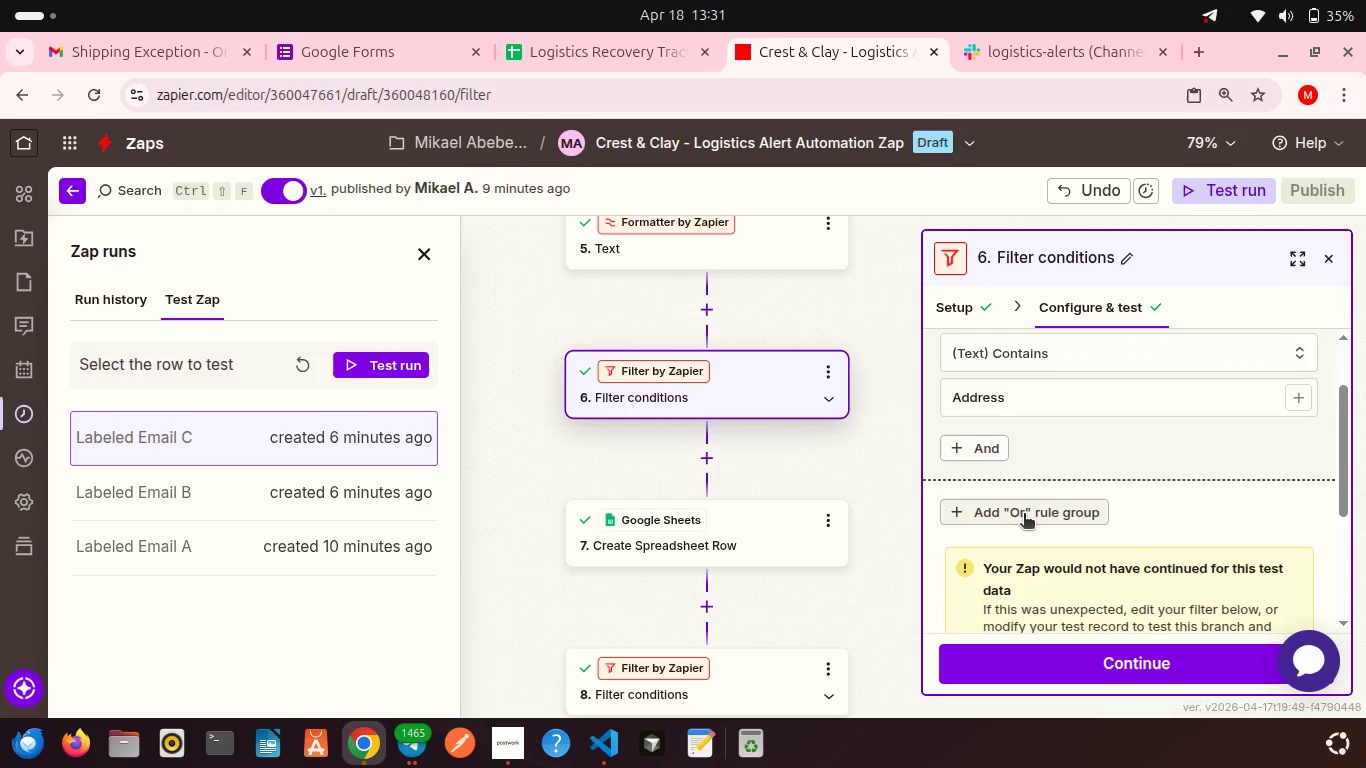 
left_click([1024, 515])
 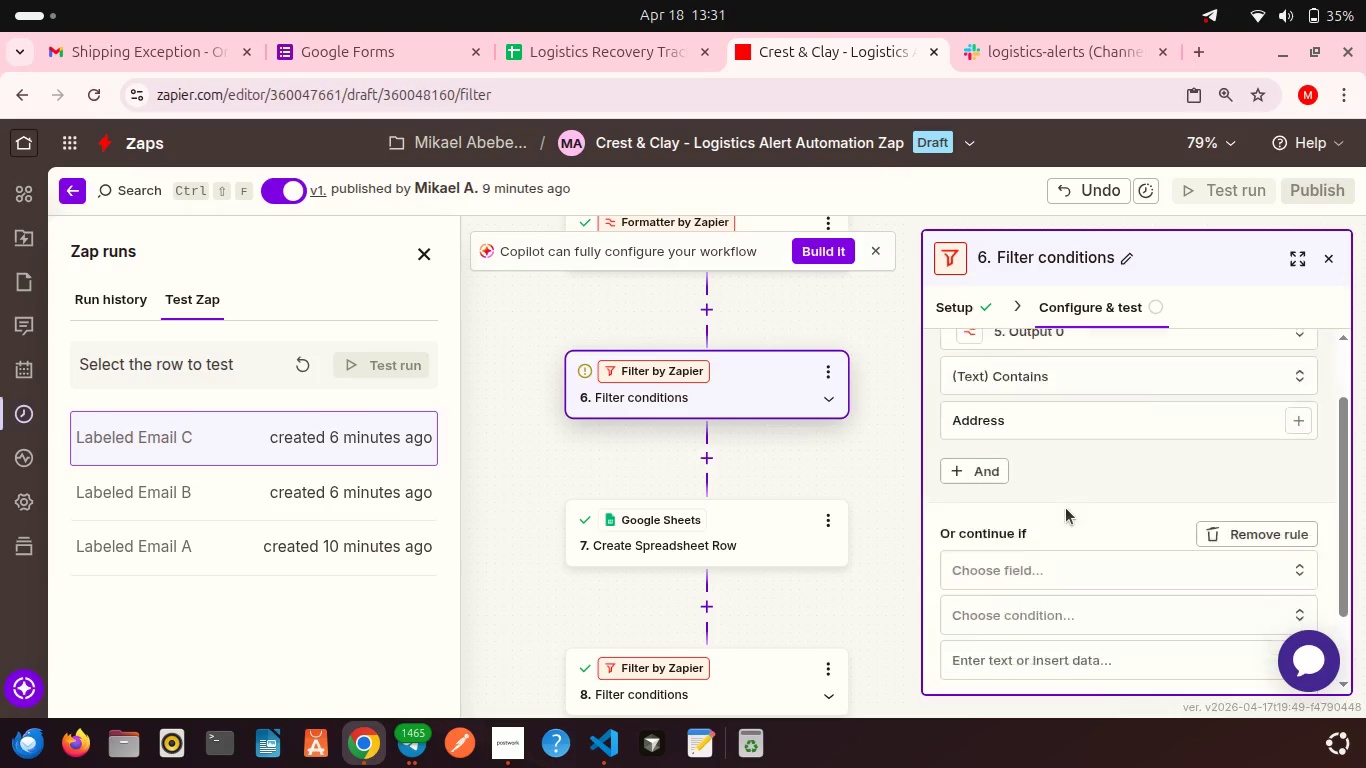 
scroll: coordinate [1066, 508], scroll_direction: down, amount: 1.0
 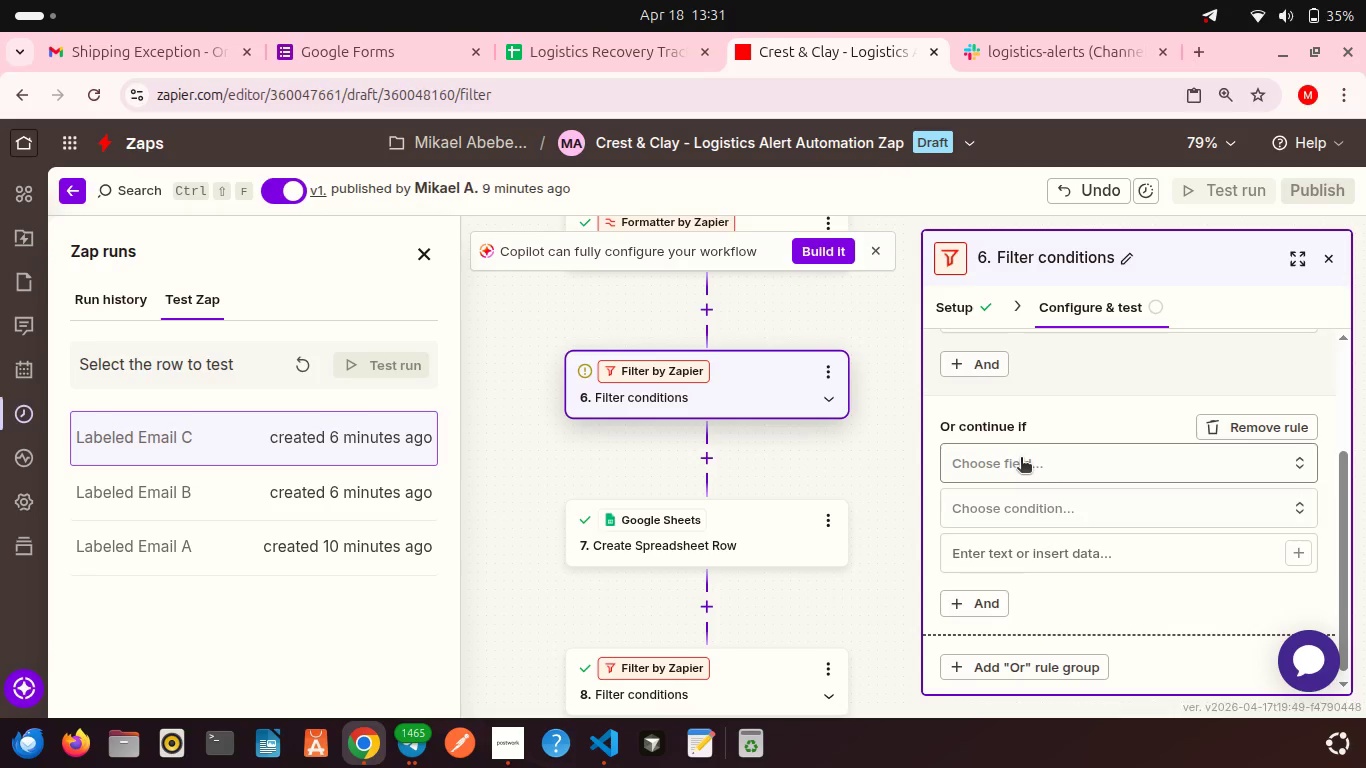 
left_click([1021, 459])
 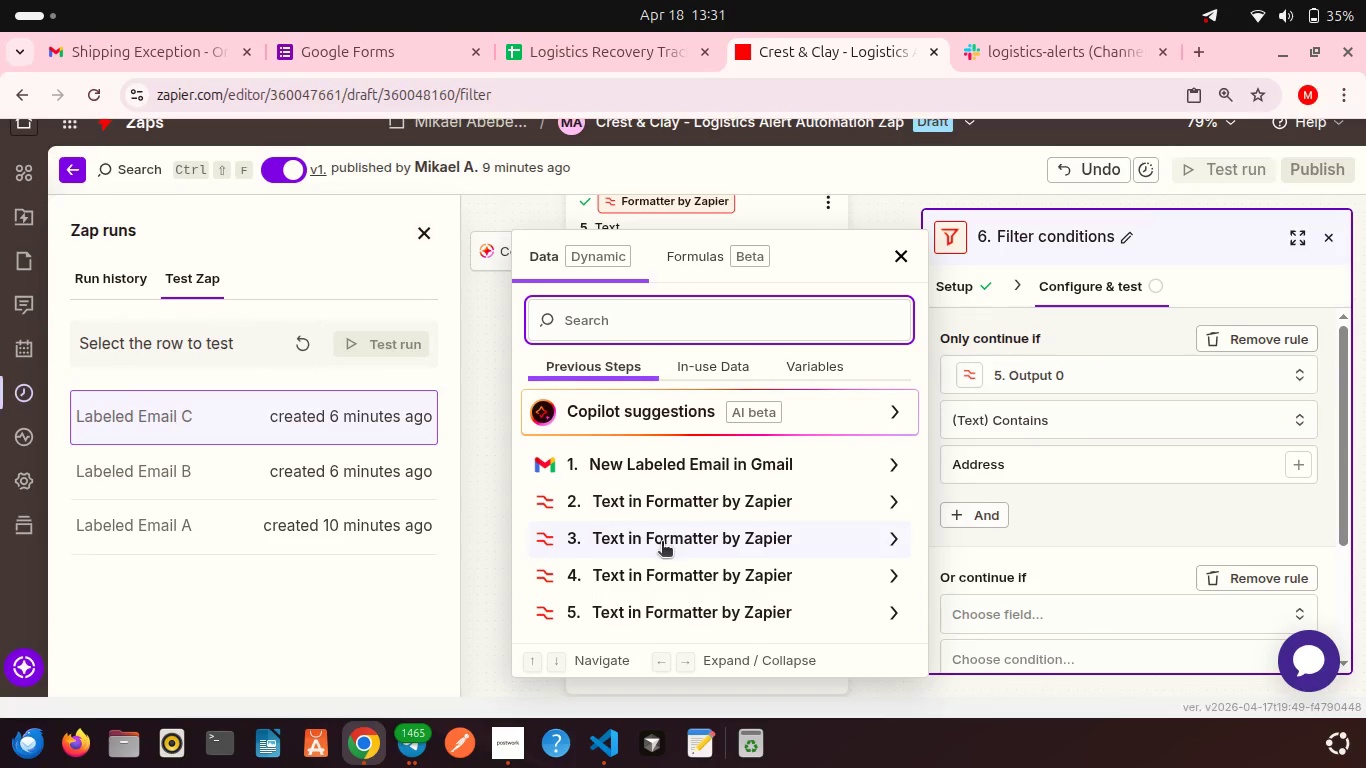 
left_click([675, 565])
 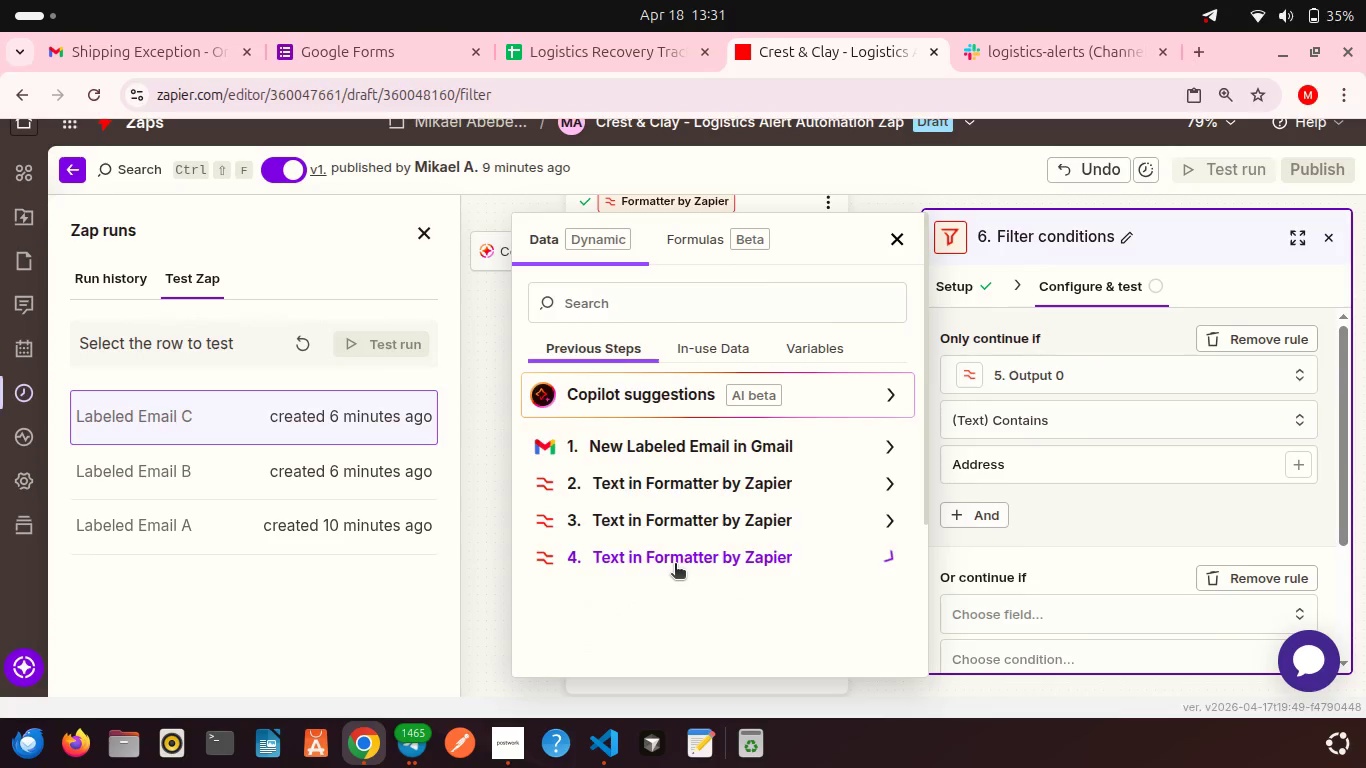 
scroll: coordinate [675, 565], scroll_direction: down, amount: 7.0
 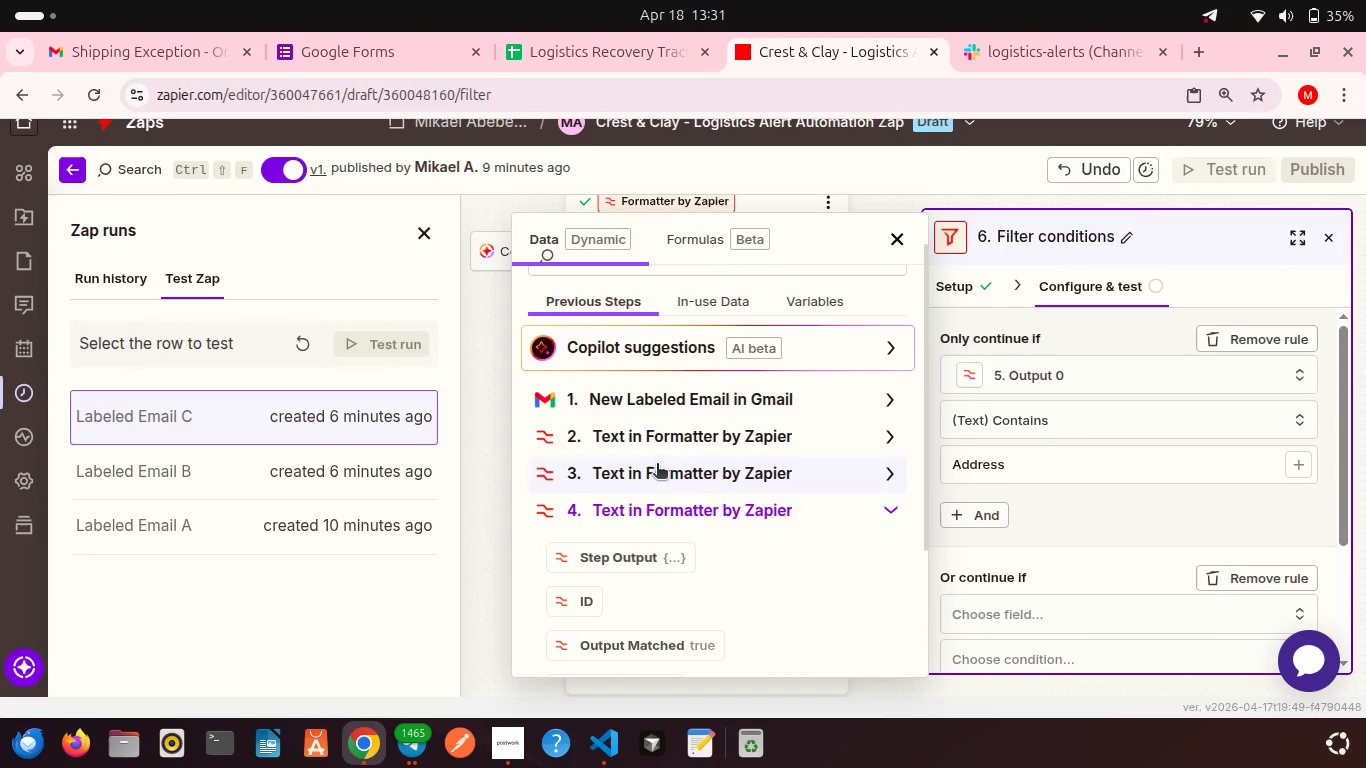 
left_click([673, 465])
 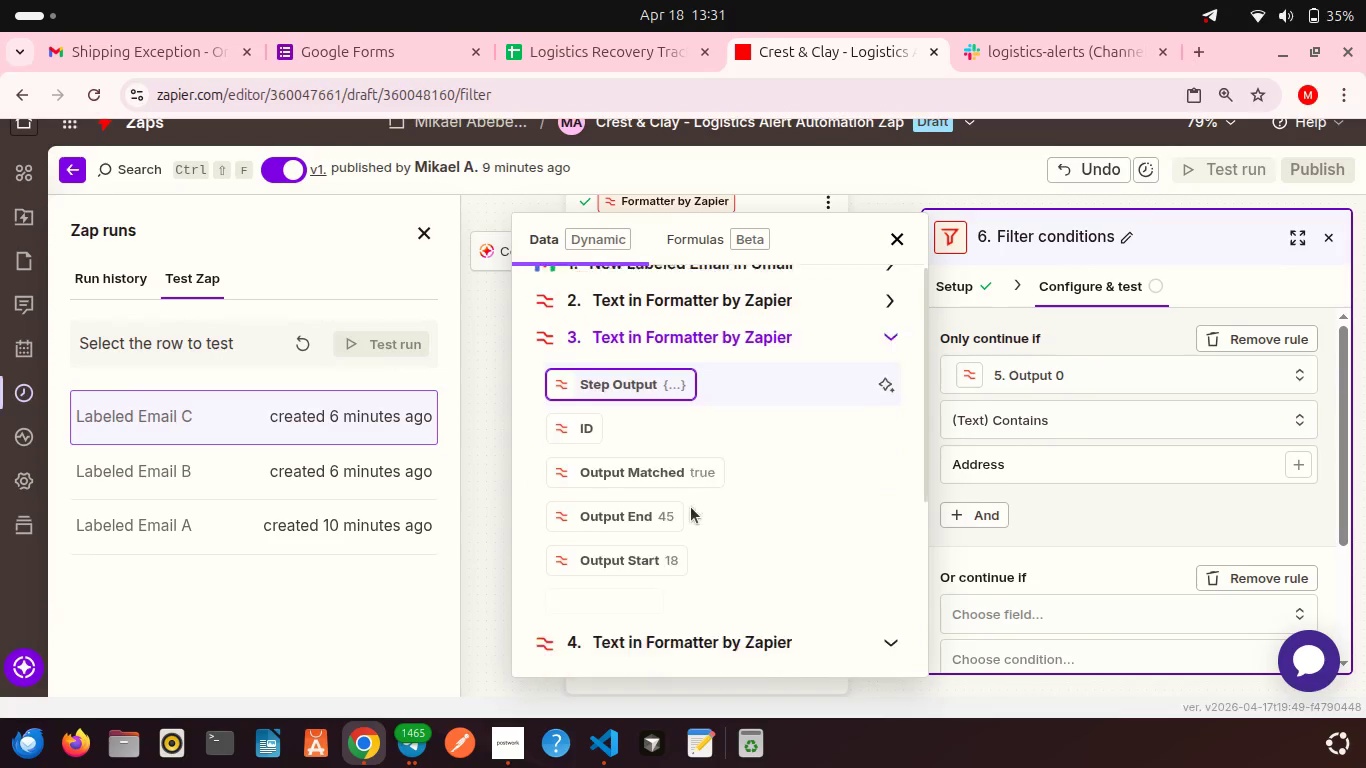 
scroll: coordinate [680, 441], scroll_direction: down, amount: 4.0
 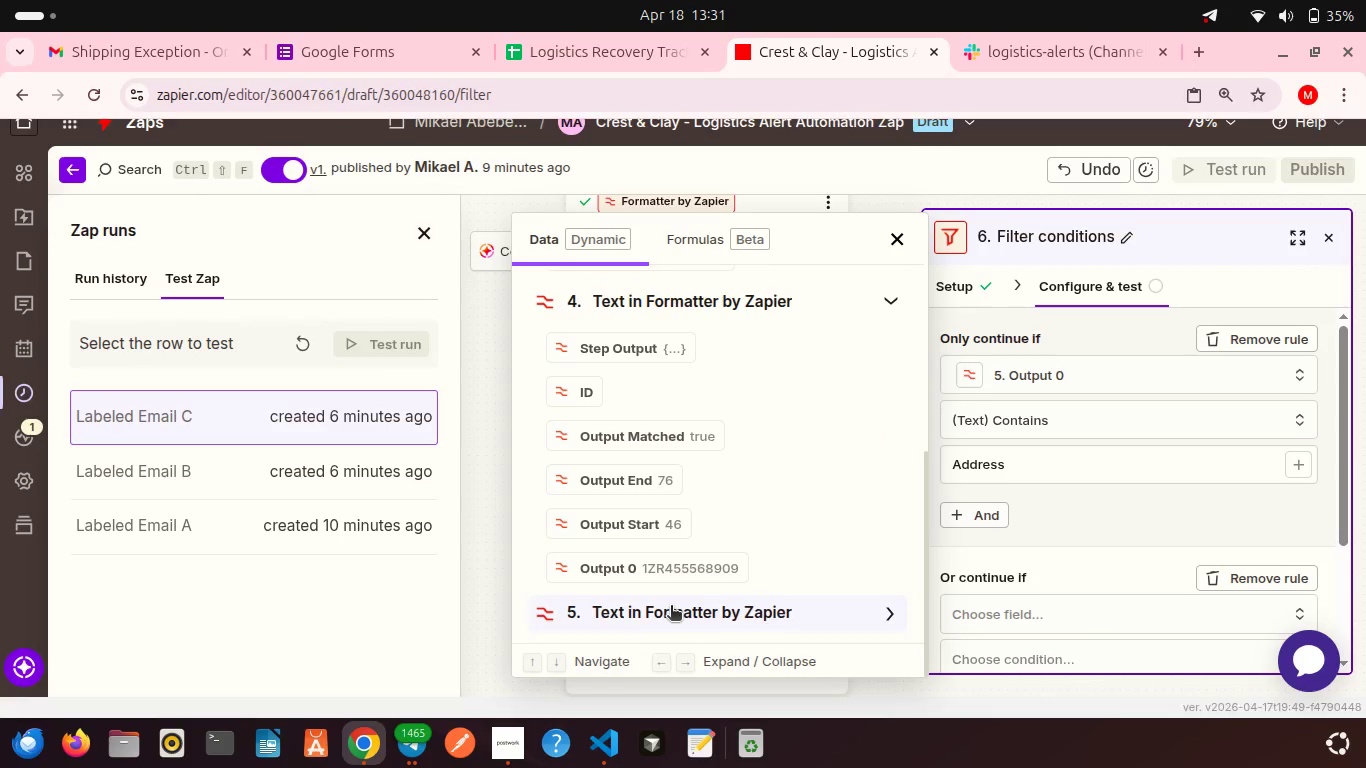 
left_click([671, 607])
 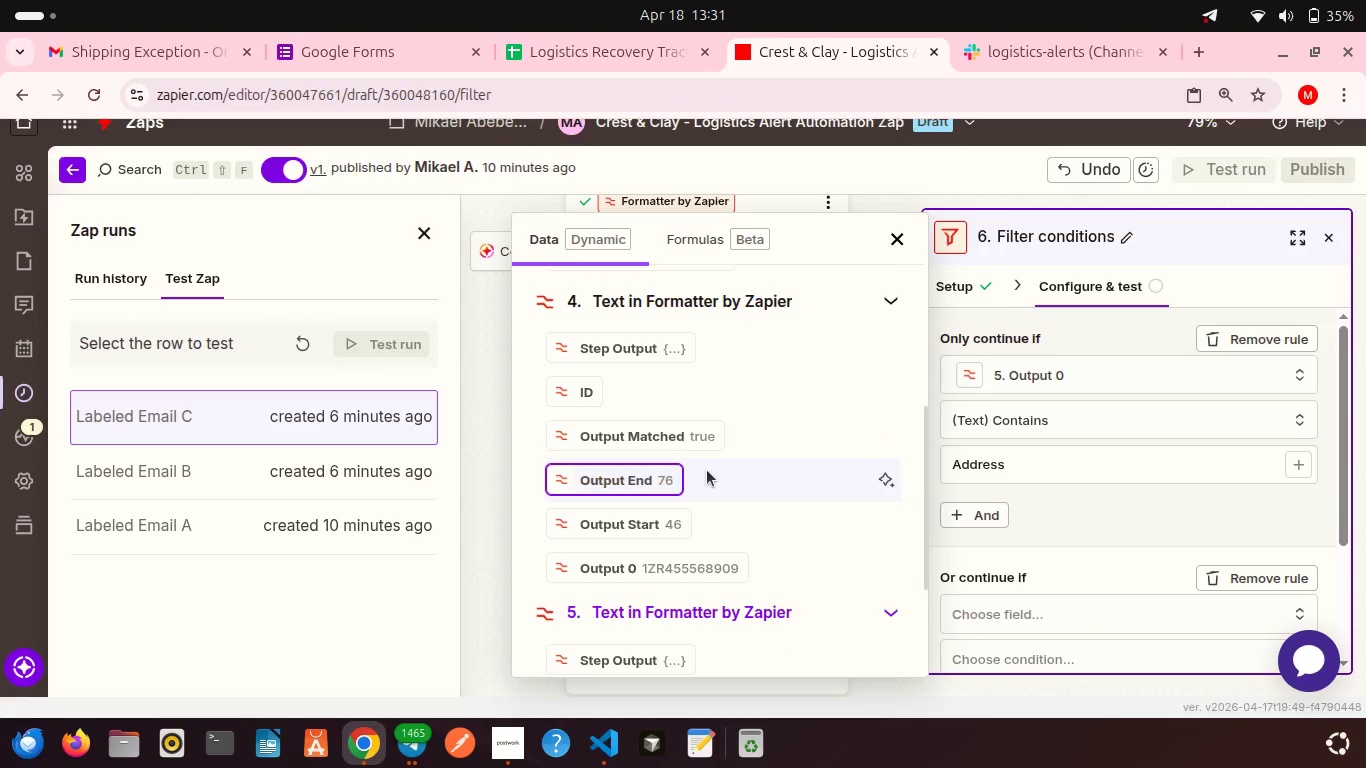 
scroll: coordinate [707, 470], scroll_direction: down, amount: 10.0
 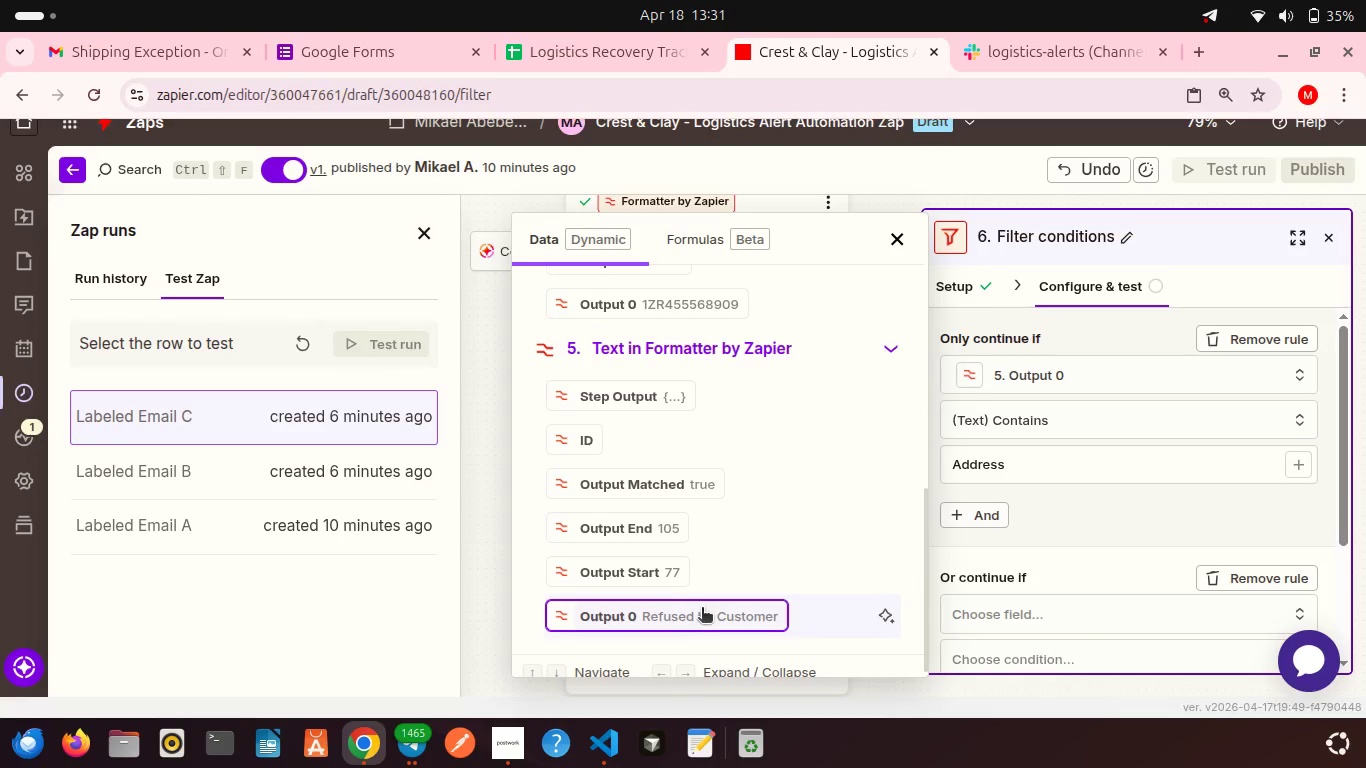 
left_click([702, 609])
 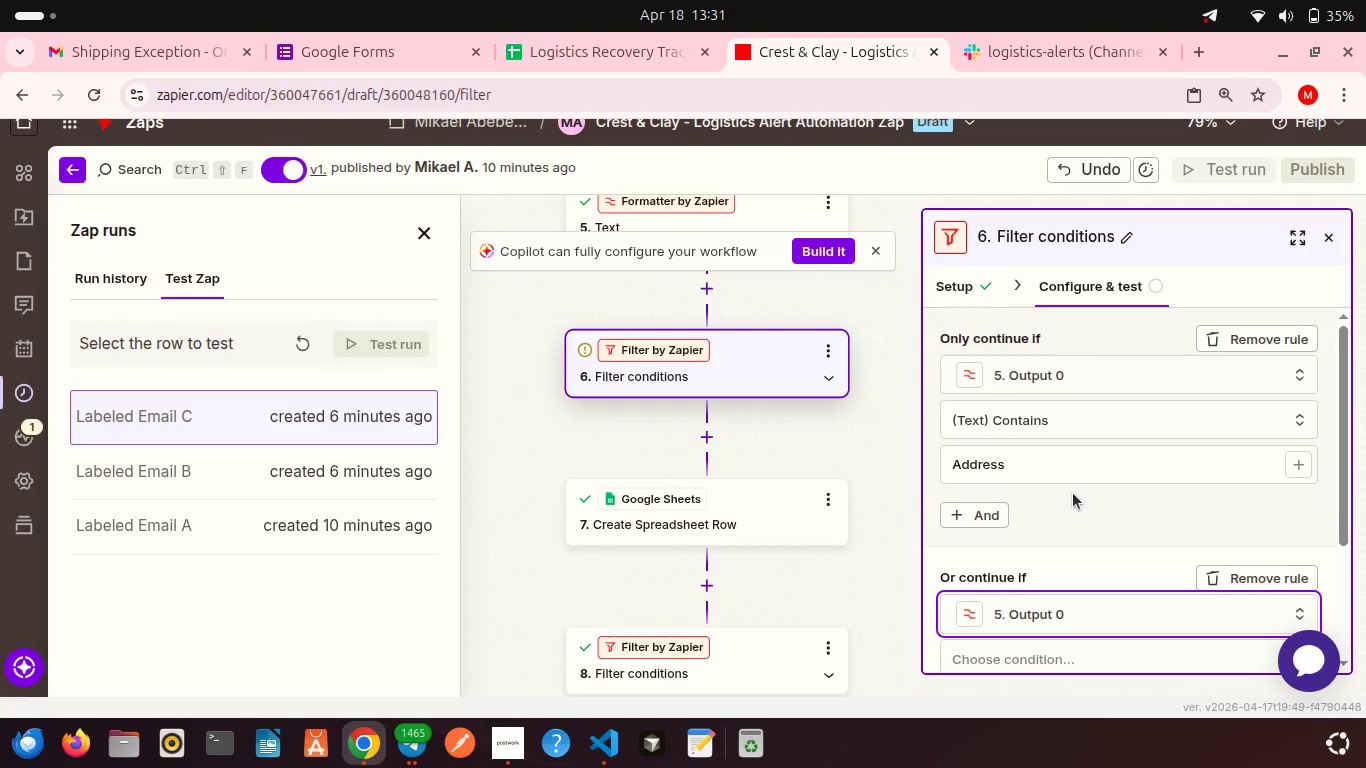 
scroll: coordinate [1073, 493], scroll_direction: down, amount: 1.0
 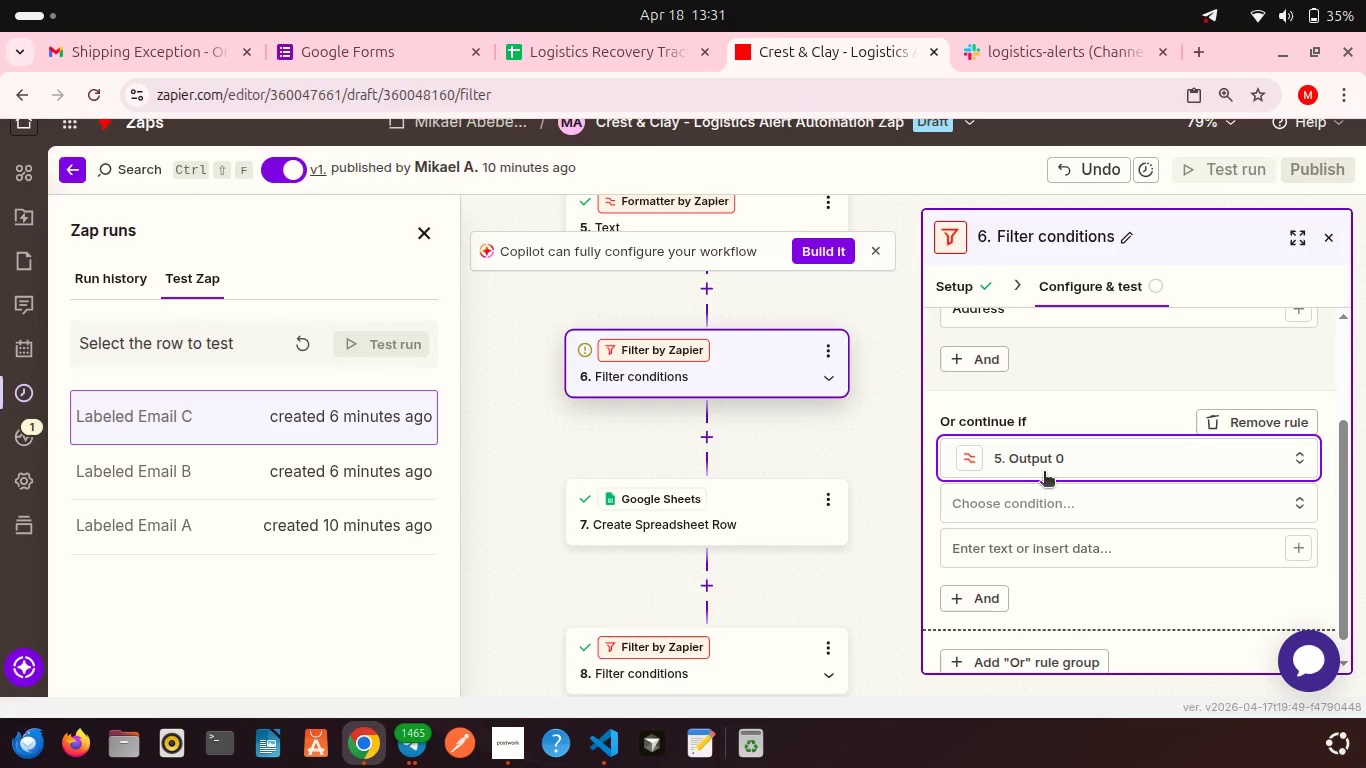 
left_click([1025, 508])
 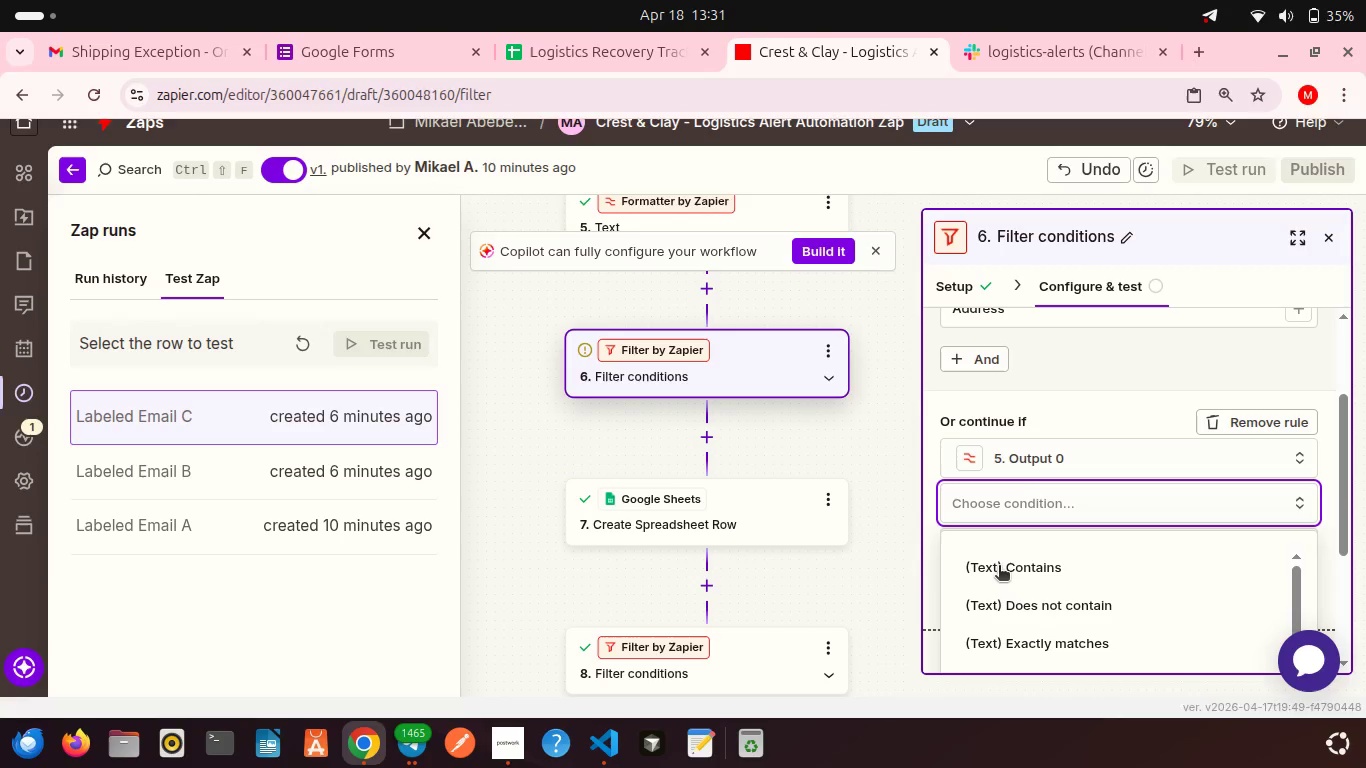 
left_click([999, 567])
 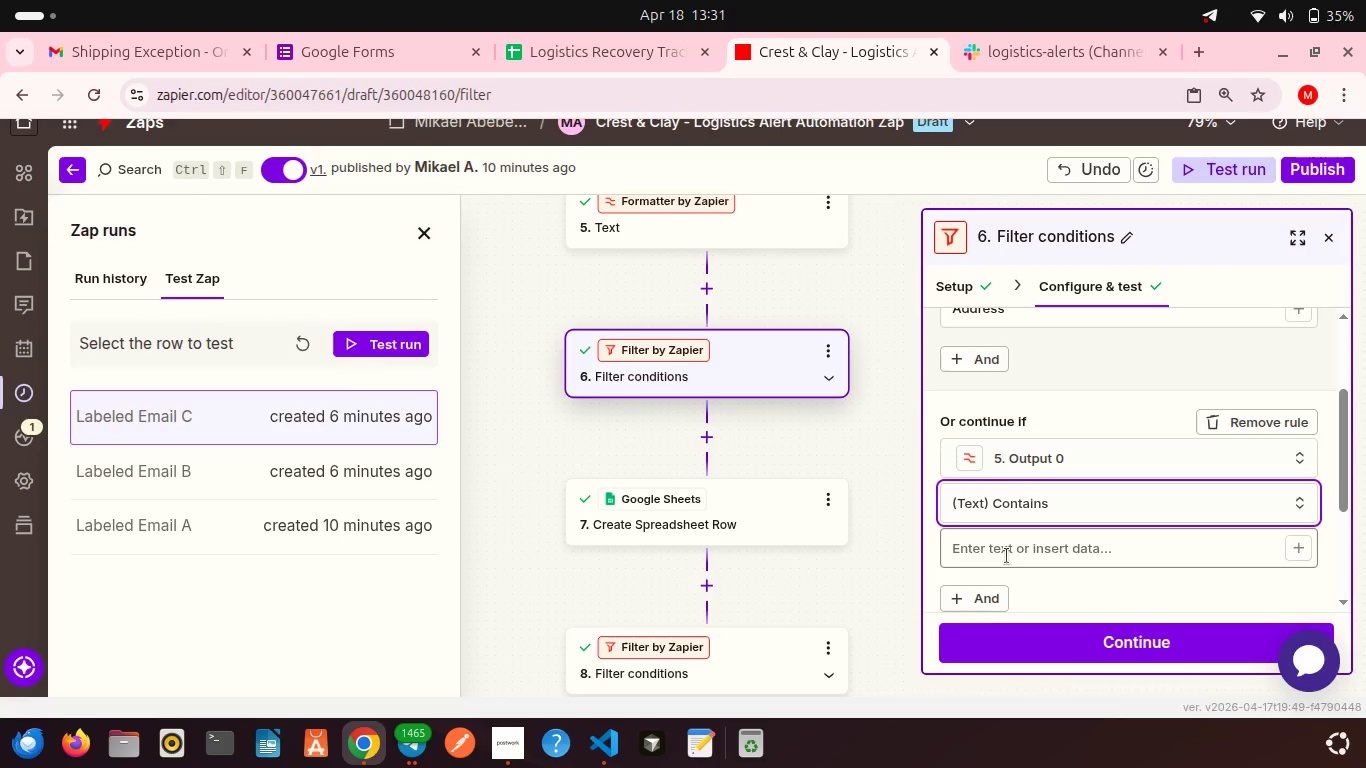 
left_click([1007, 556])
 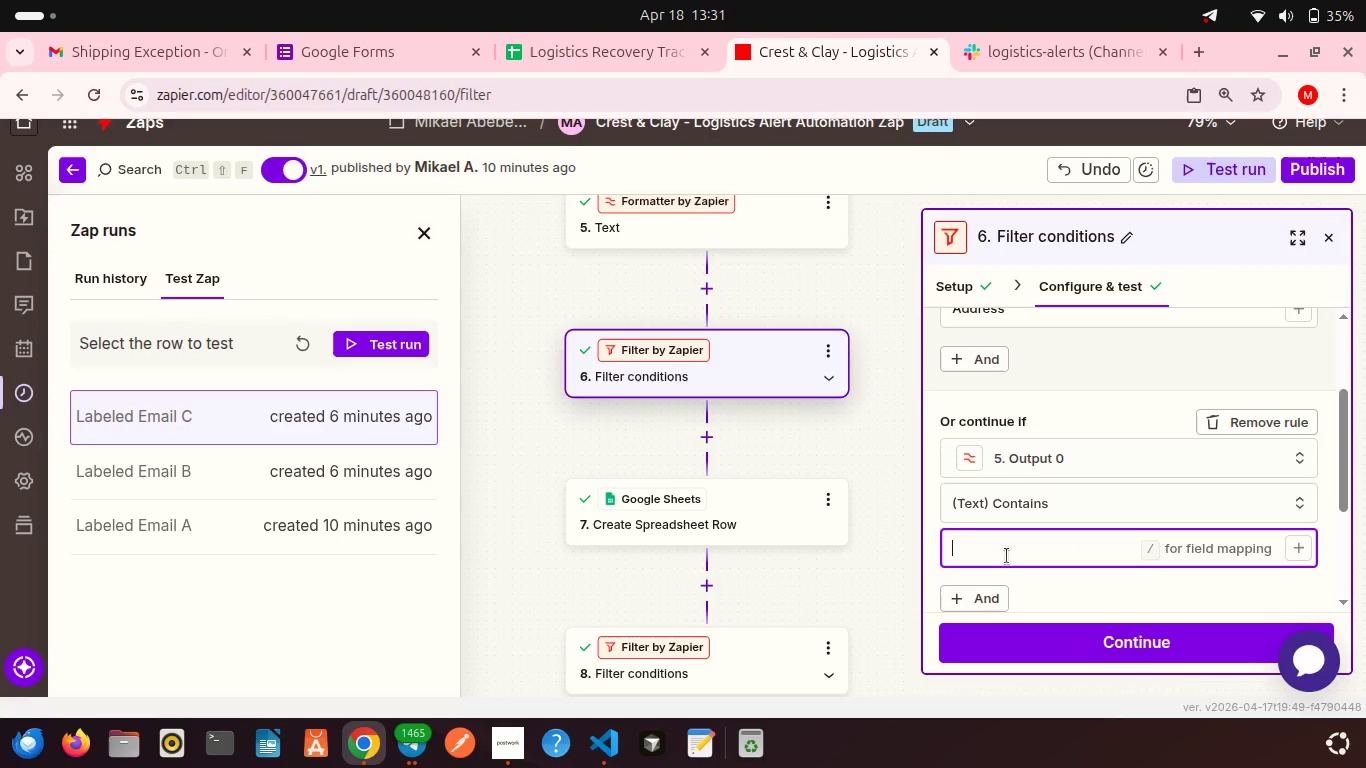 
type(Refused)
 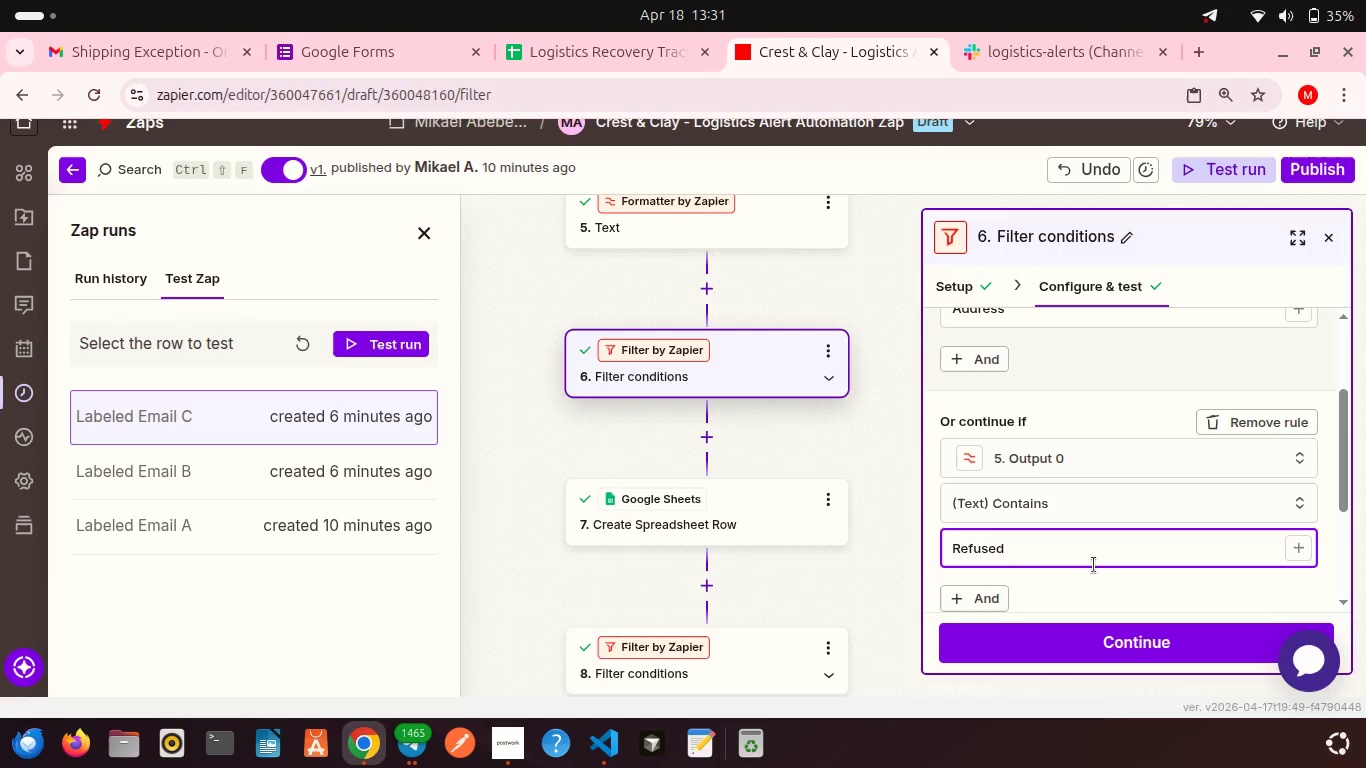 
scroll: coordinate [1094, 565], scroll_direction: down, amount: 4.0
 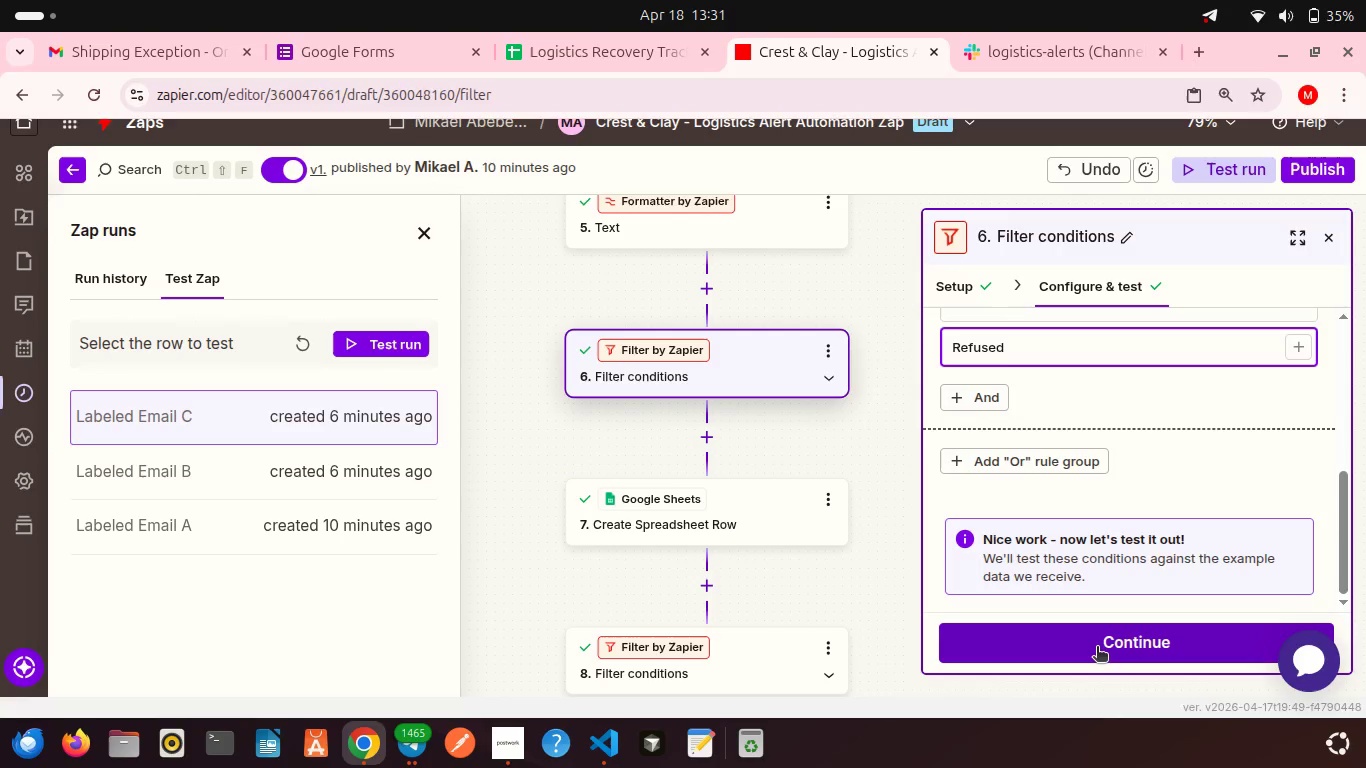 
left_click([1097, 648])
 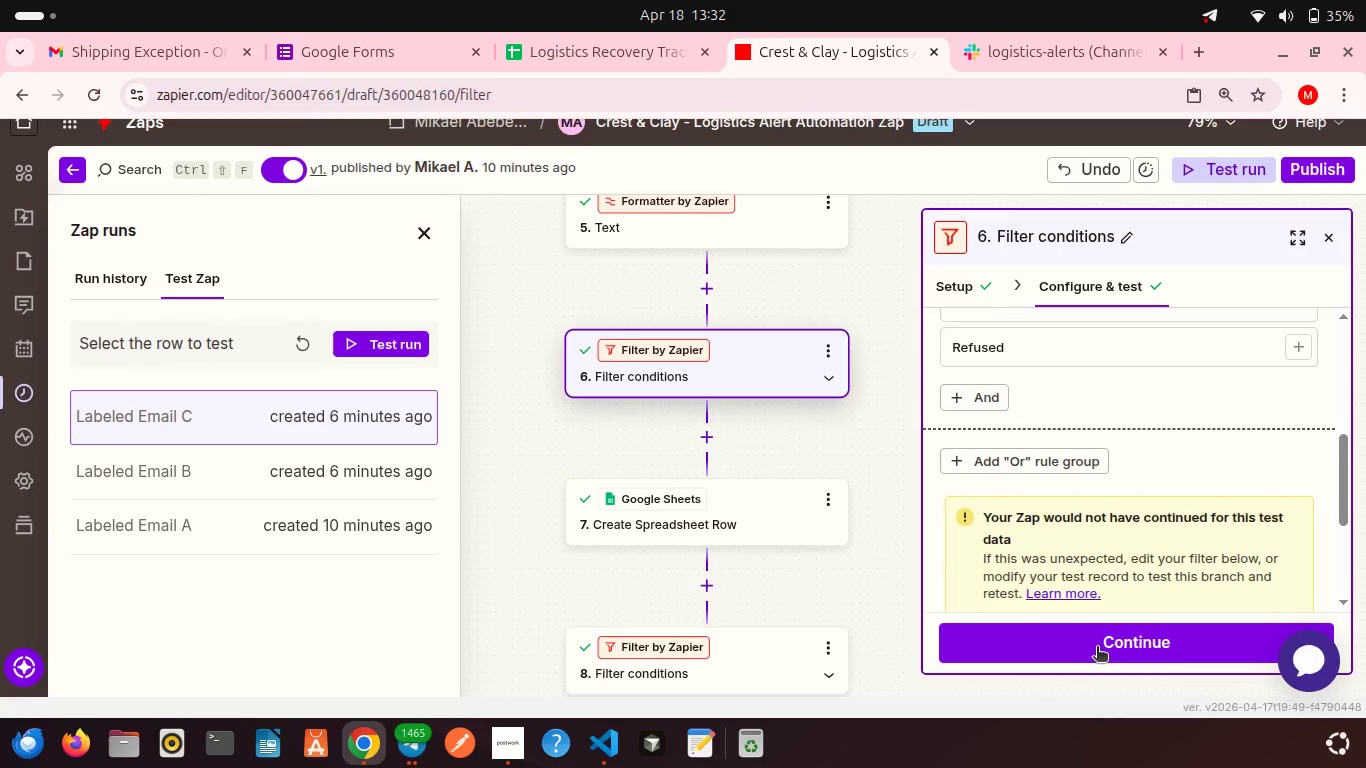 
scroll: coordinate [1081, 544], scroll_direction: down, amount: 9.0
 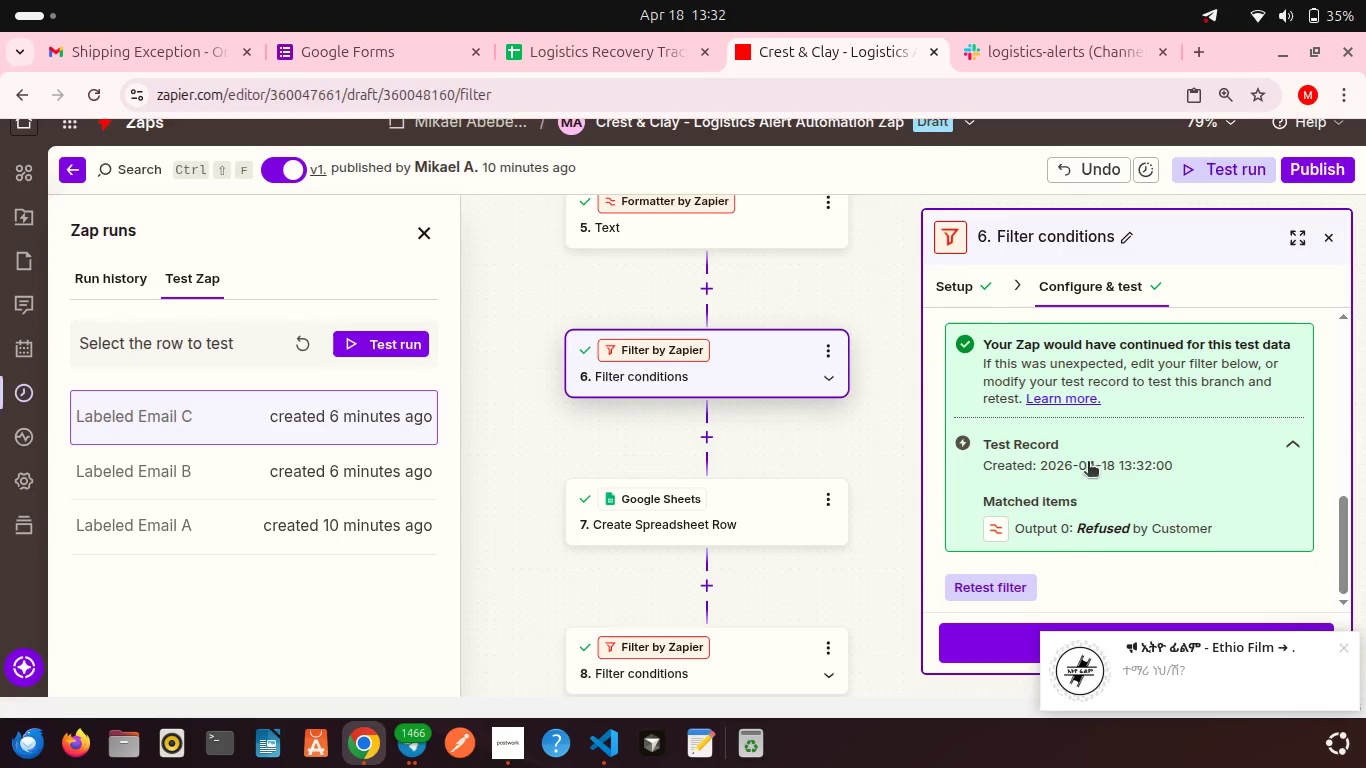 
scroll: coordinate [1088, 463], scroll_direction: up, amount: 3.0
 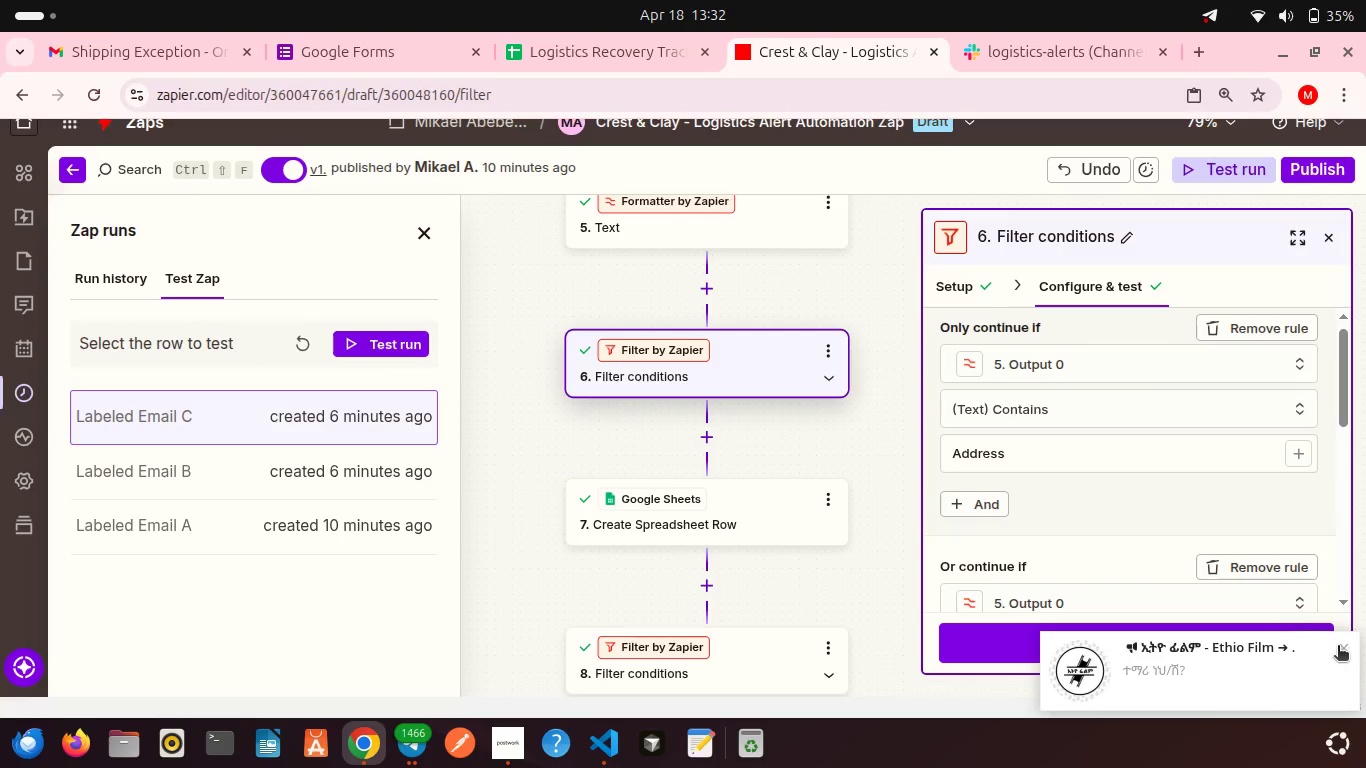 
left_click([1338, 647])
 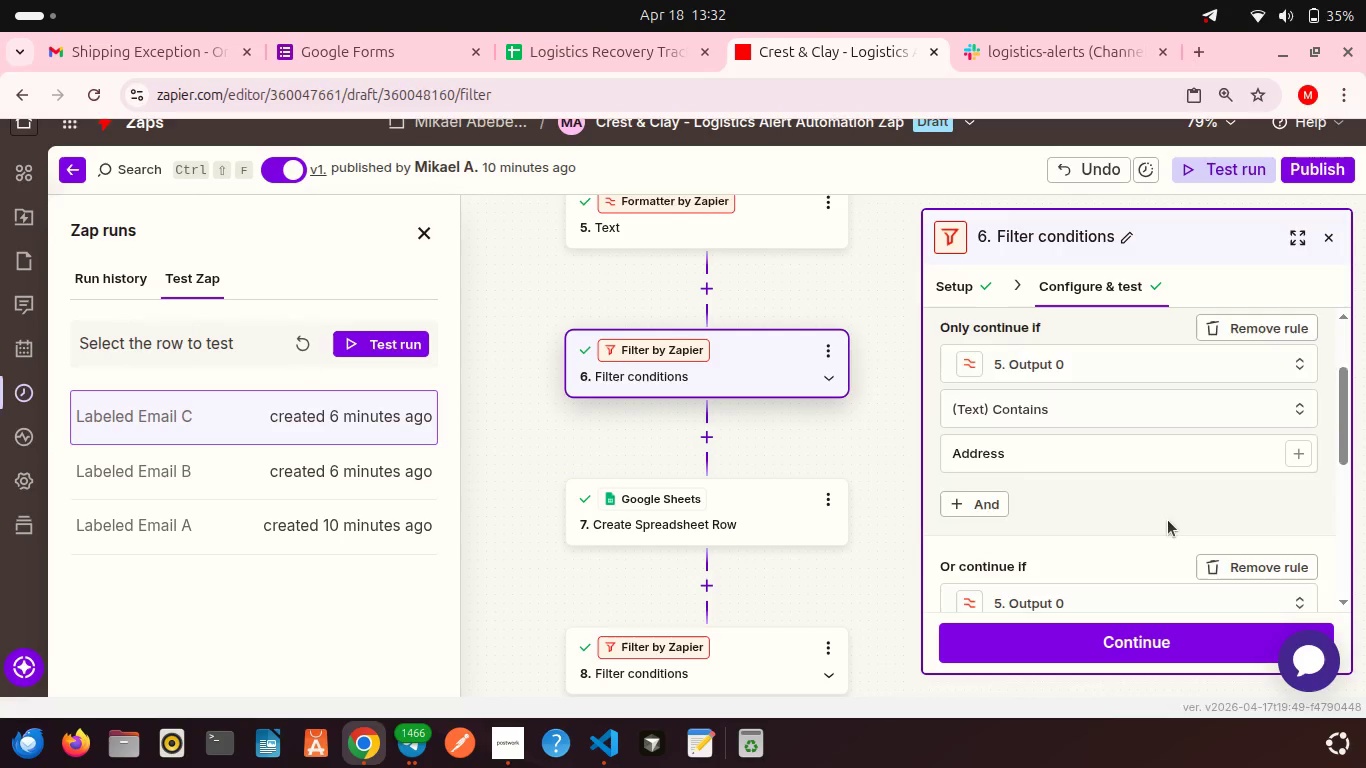 
scroll: coordinate [1168, 520], scroll_direction: down, amount: 8.0
 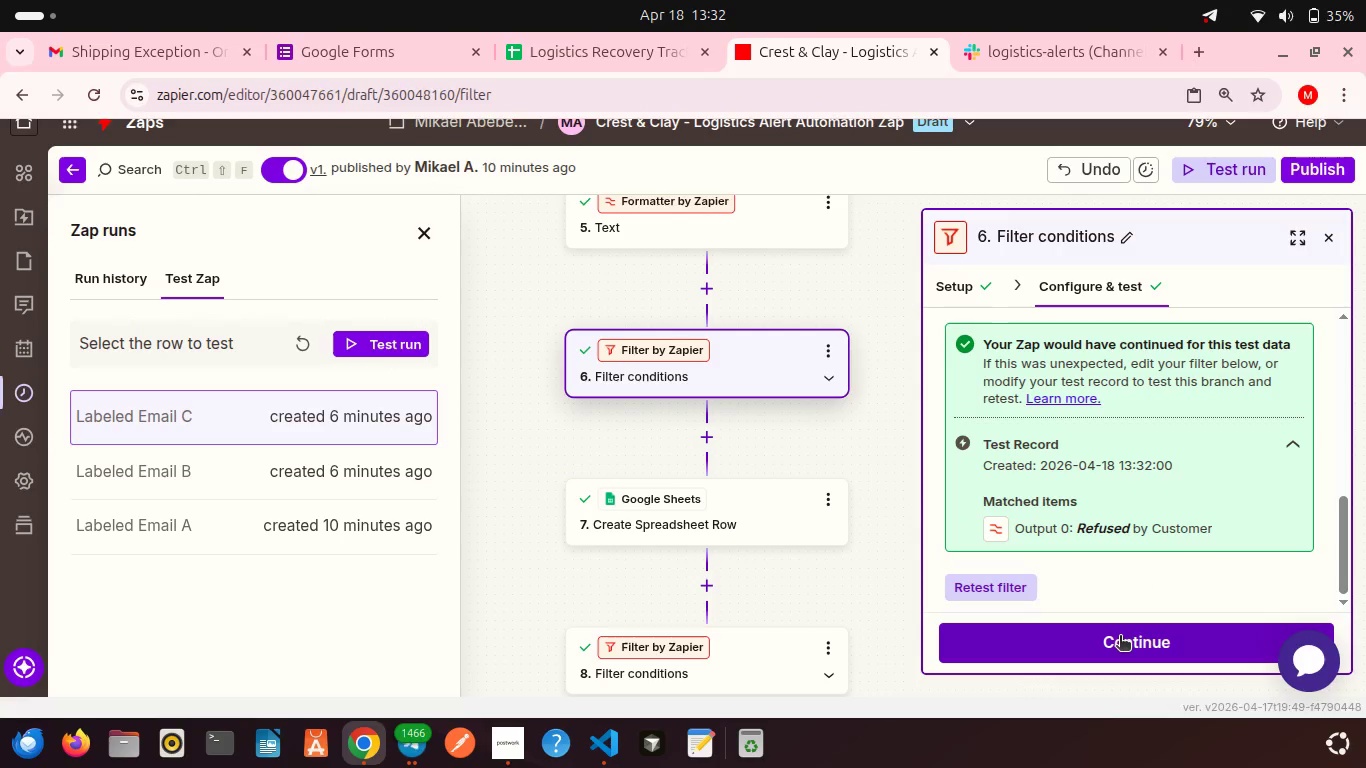 
left_click([1120, 637])
 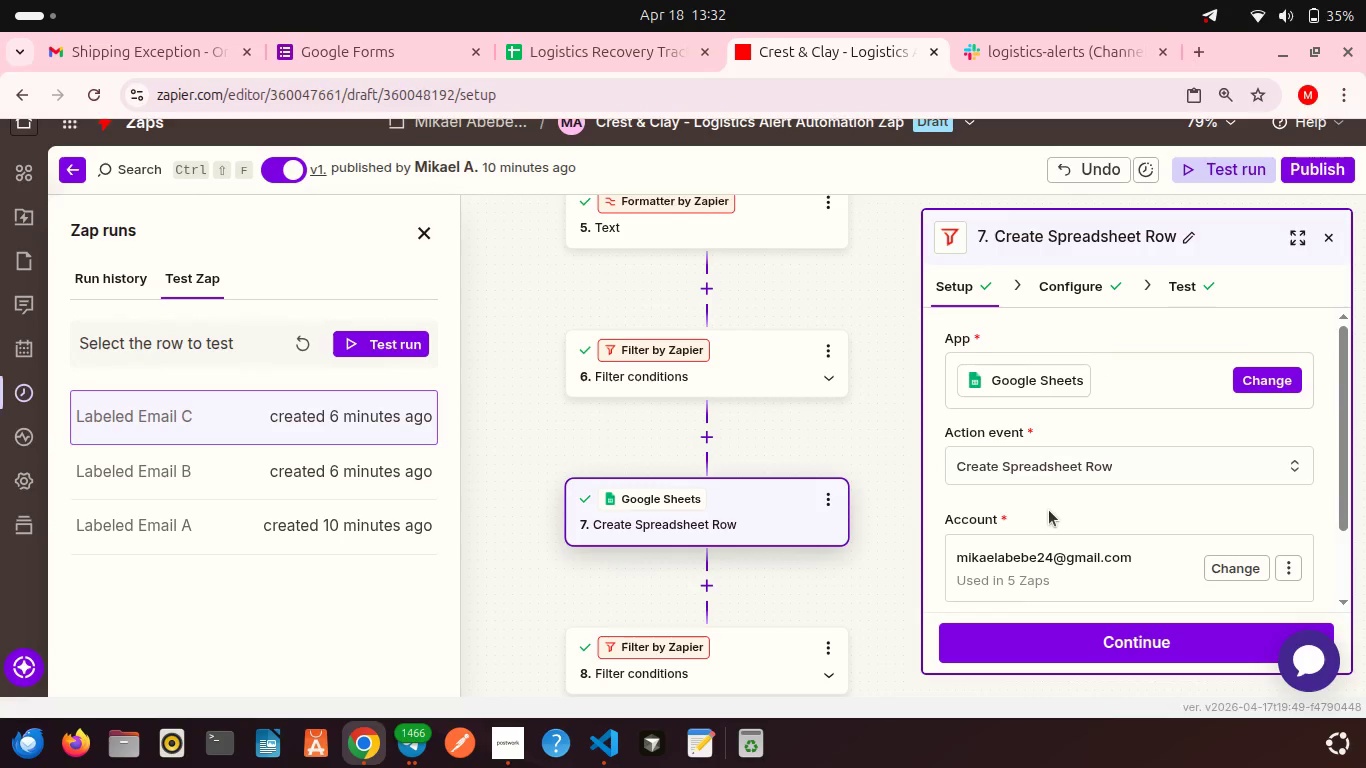 
scroll: coordinate [1049, 510], scroll_direction: down, amount: 1.0
 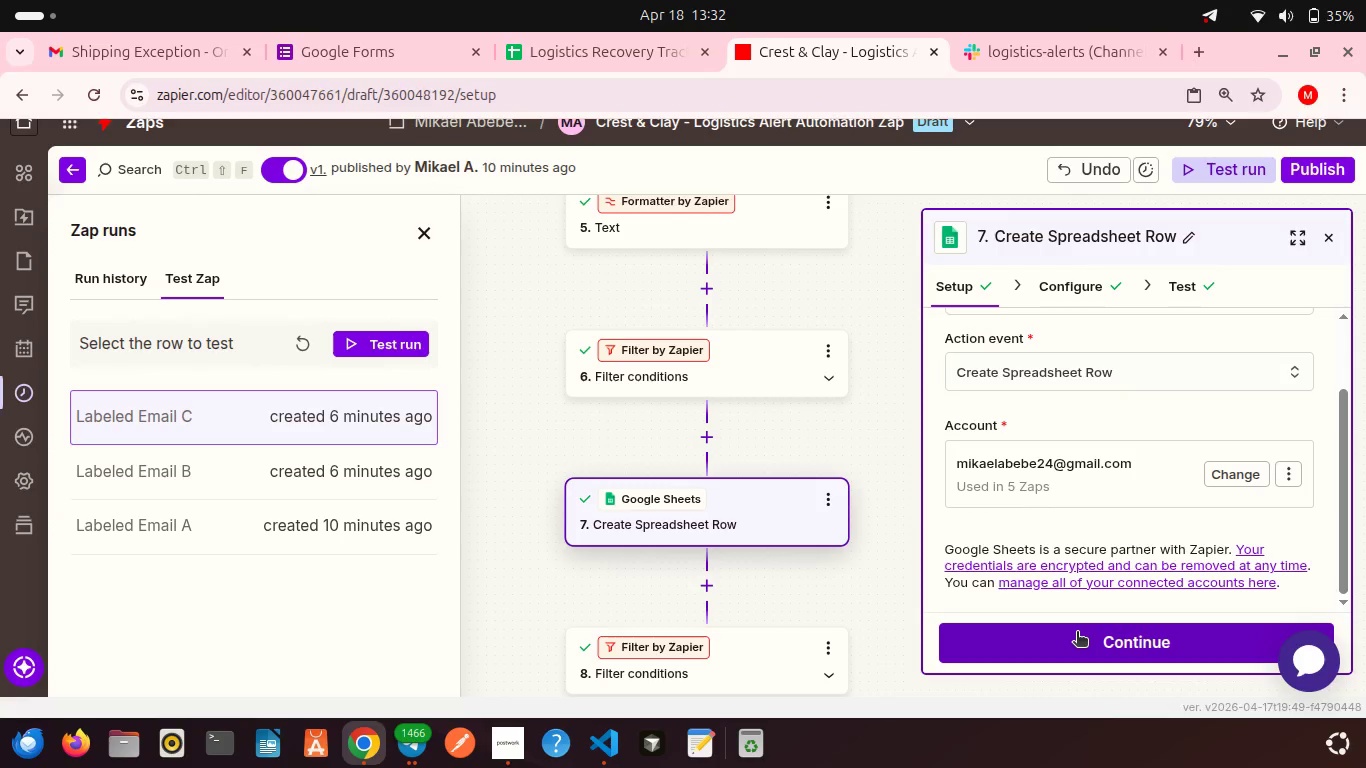 
left_click([1077, 633])
 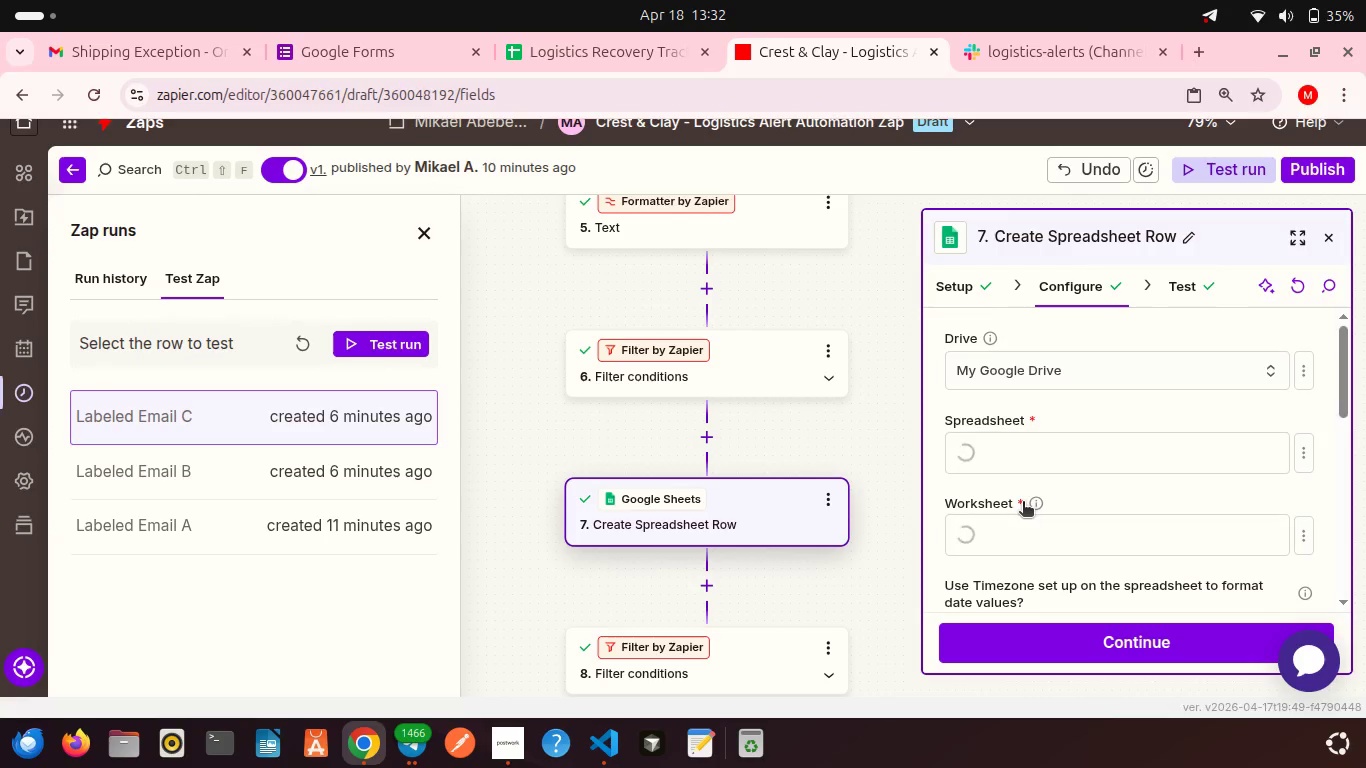 
scroll: coordinate [1023, 554], scroll_direction: down, amount: 7.0
 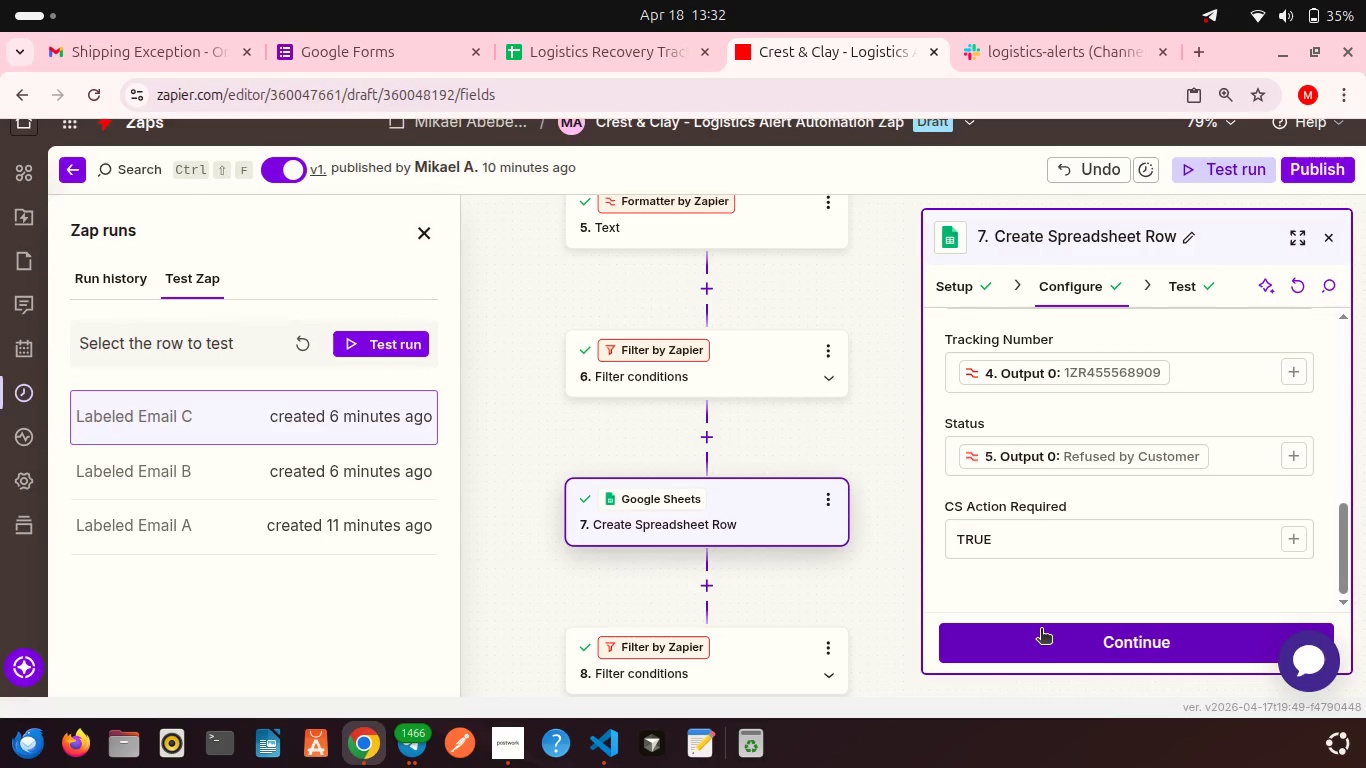 
left_click([1041, 630])
 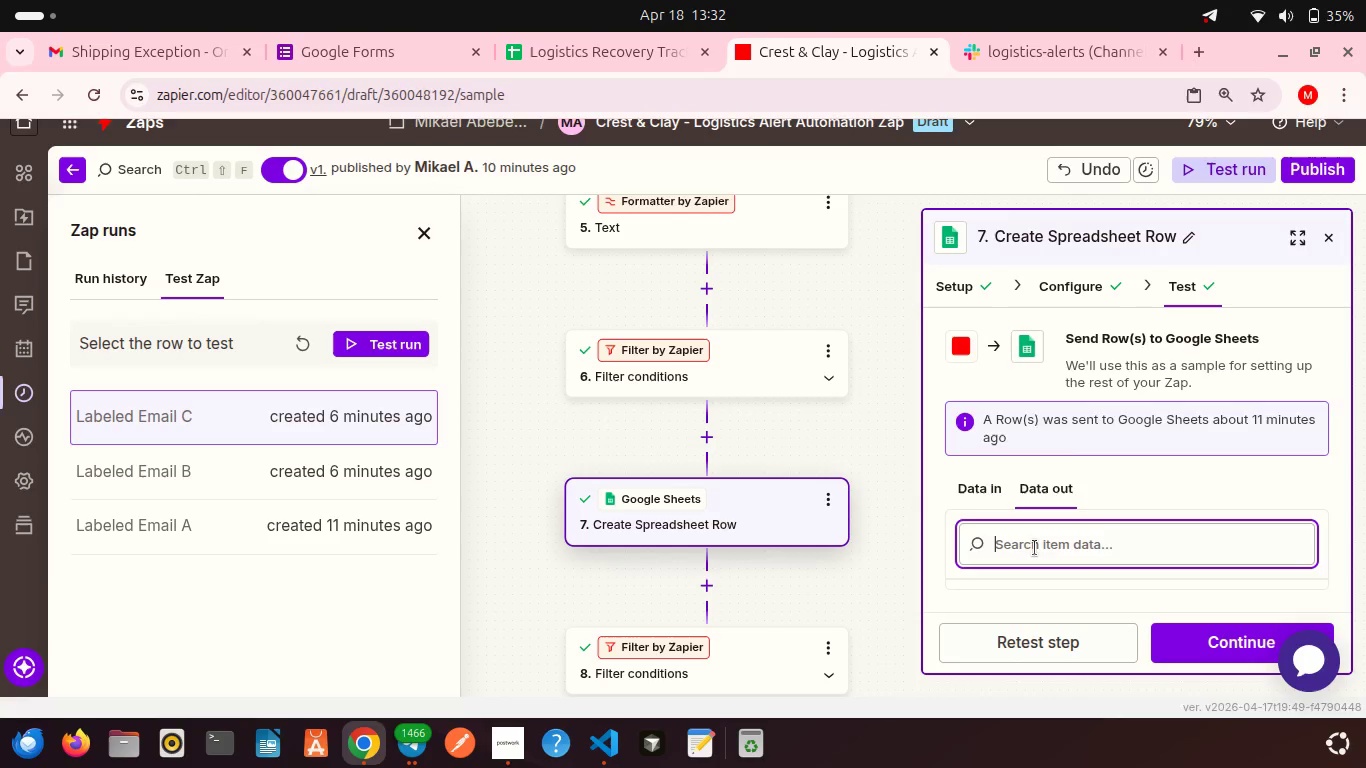 
scroll: coordinate [874, 523], scroll_direction: down, amount: 9.0
 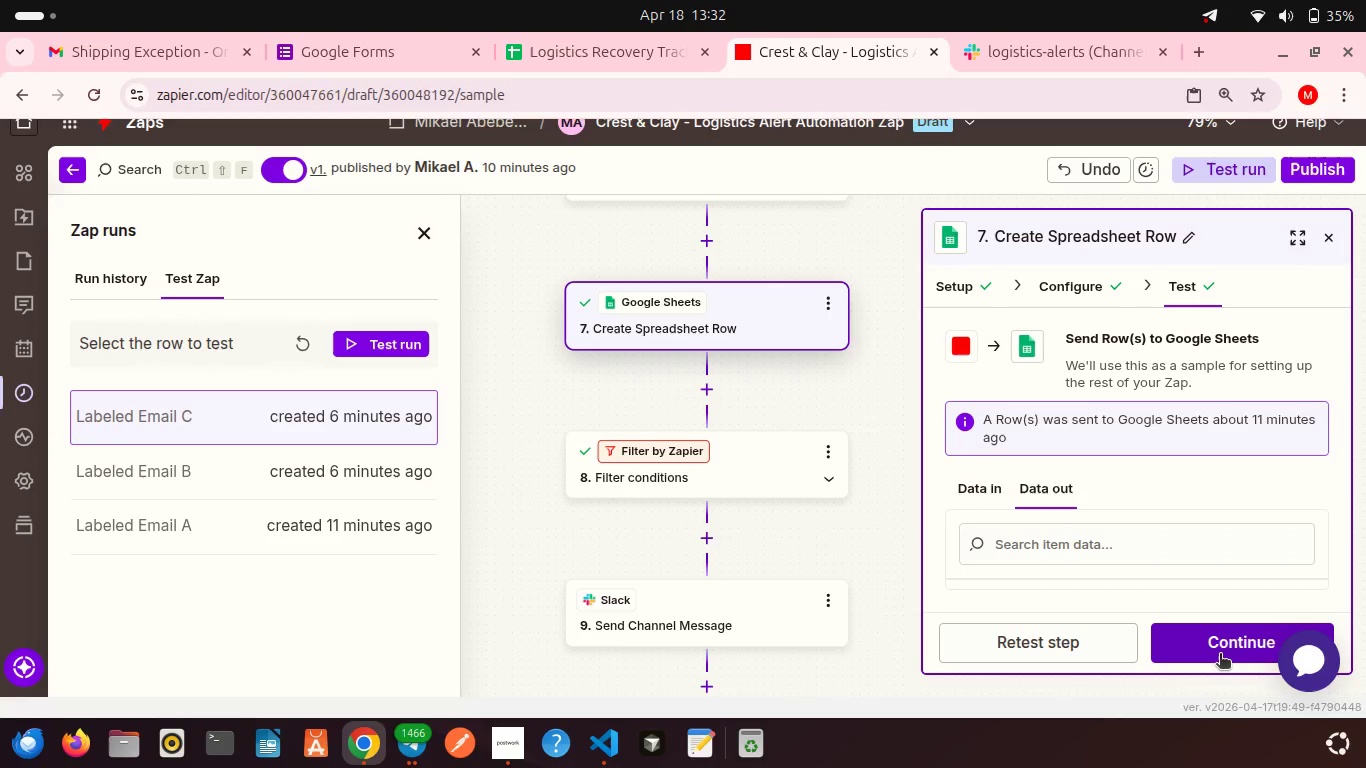 
left_click([1220, 655])
 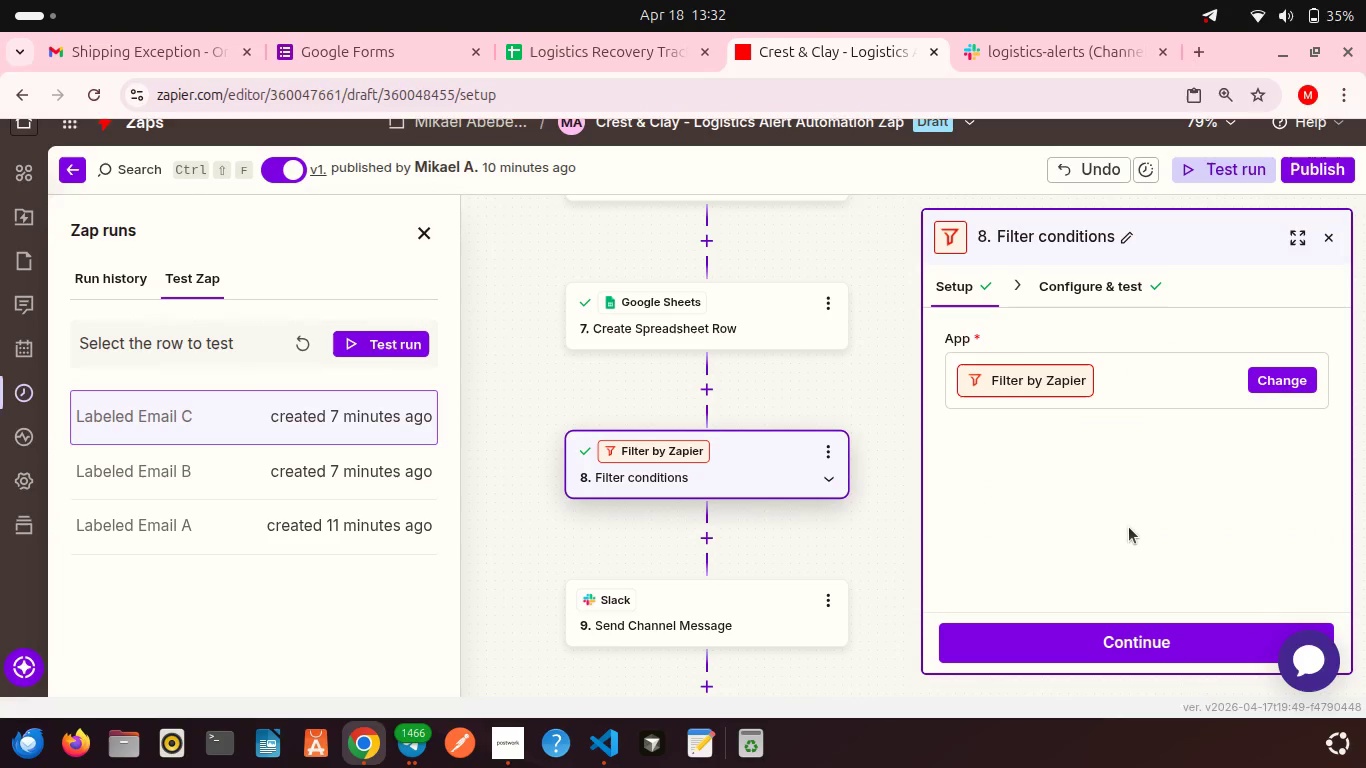 
scroll: coordinate [1129, 527], scroll_direction: down, amount: 7.0
 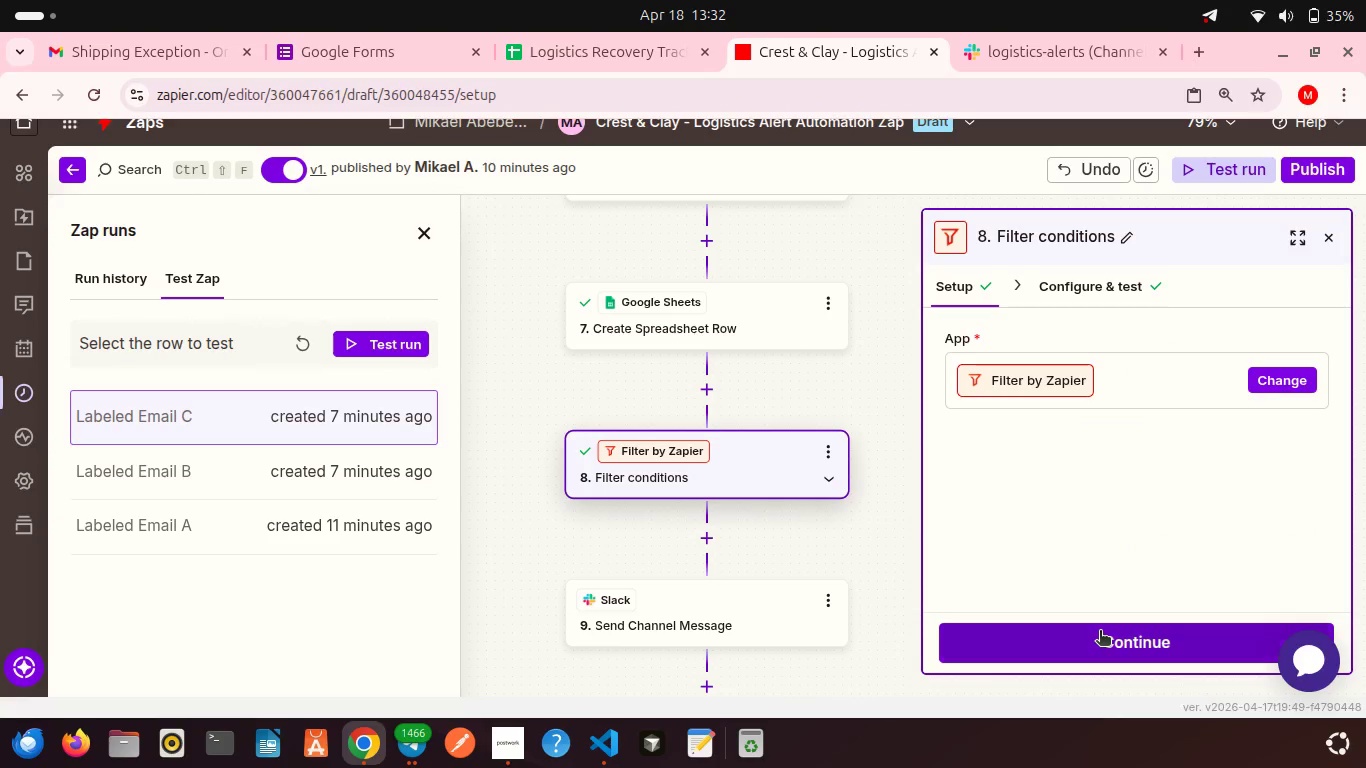 
left_click([1100, 632])
 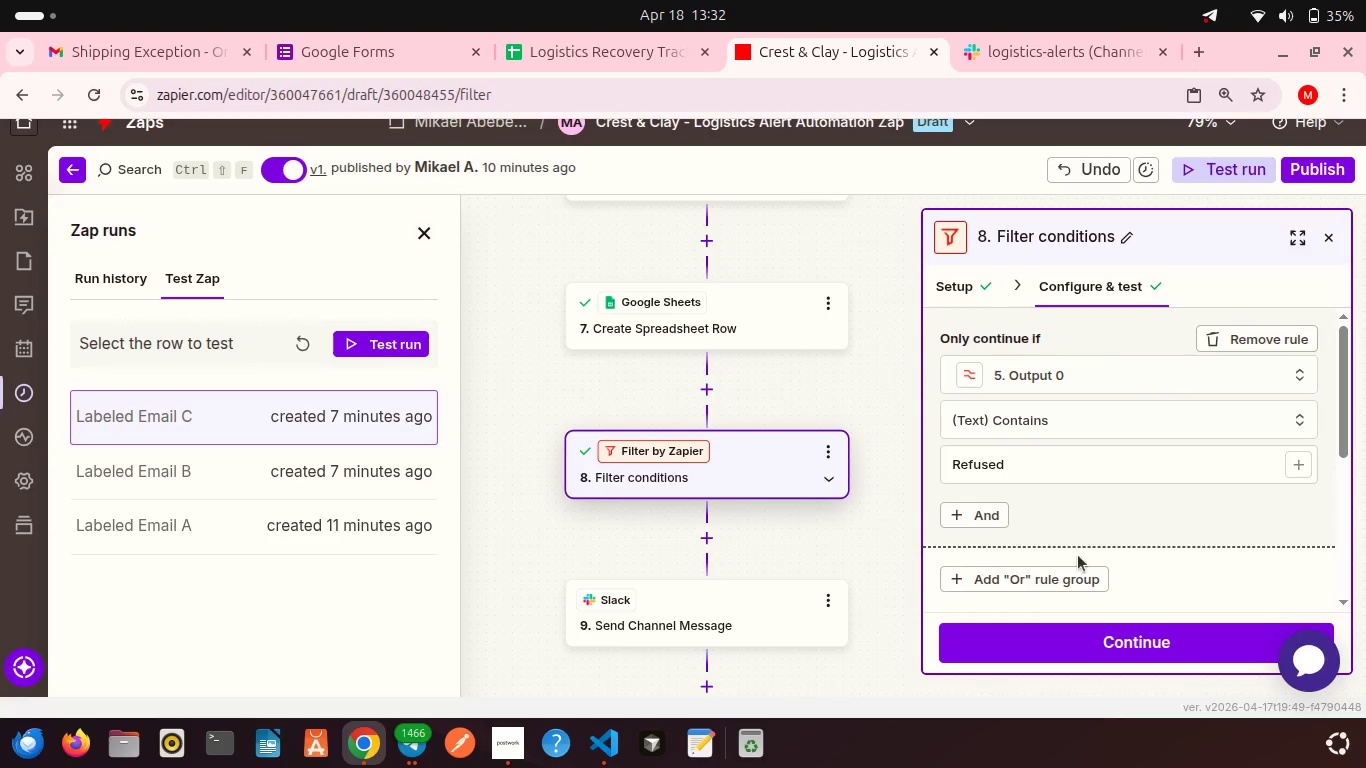 
scroll: coordinate [1078, 552], scroll_direction: down, amount: 8.0
 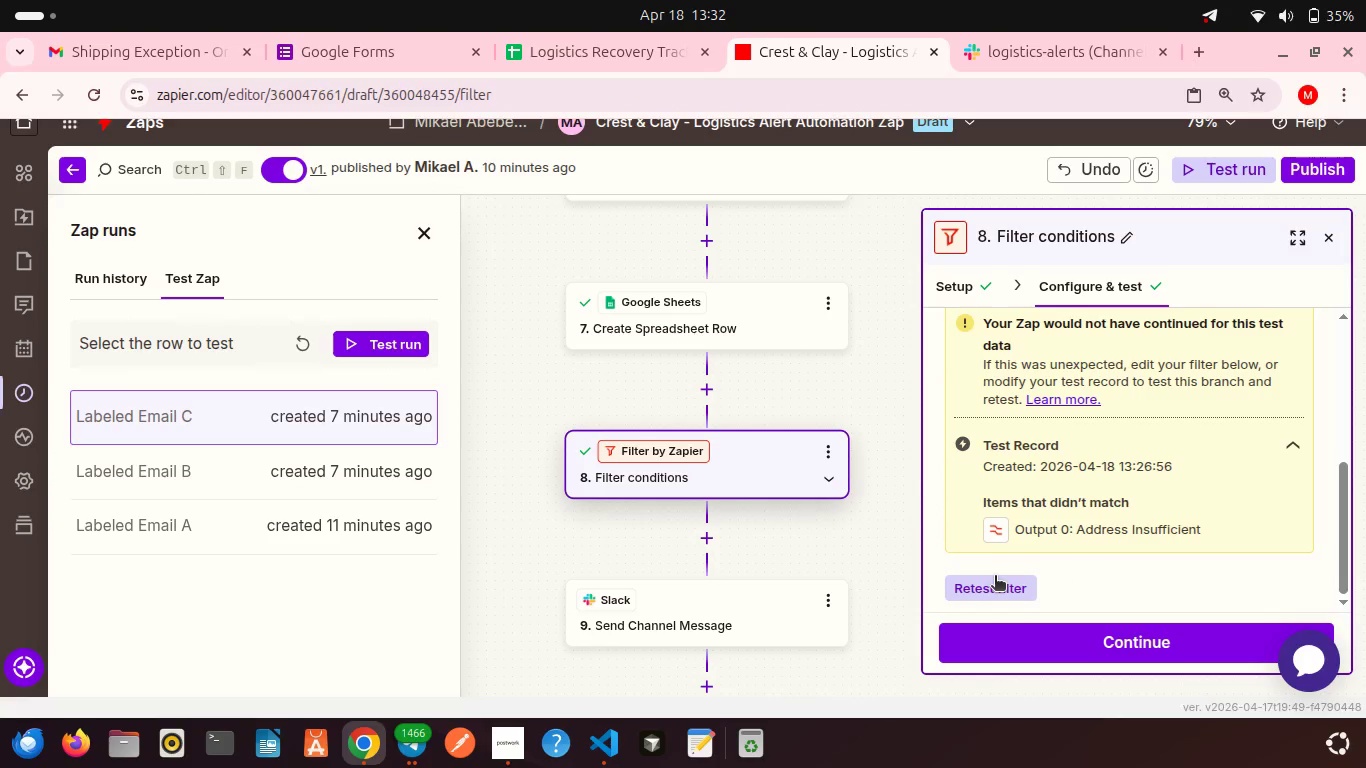 
left_click([995, 577])
 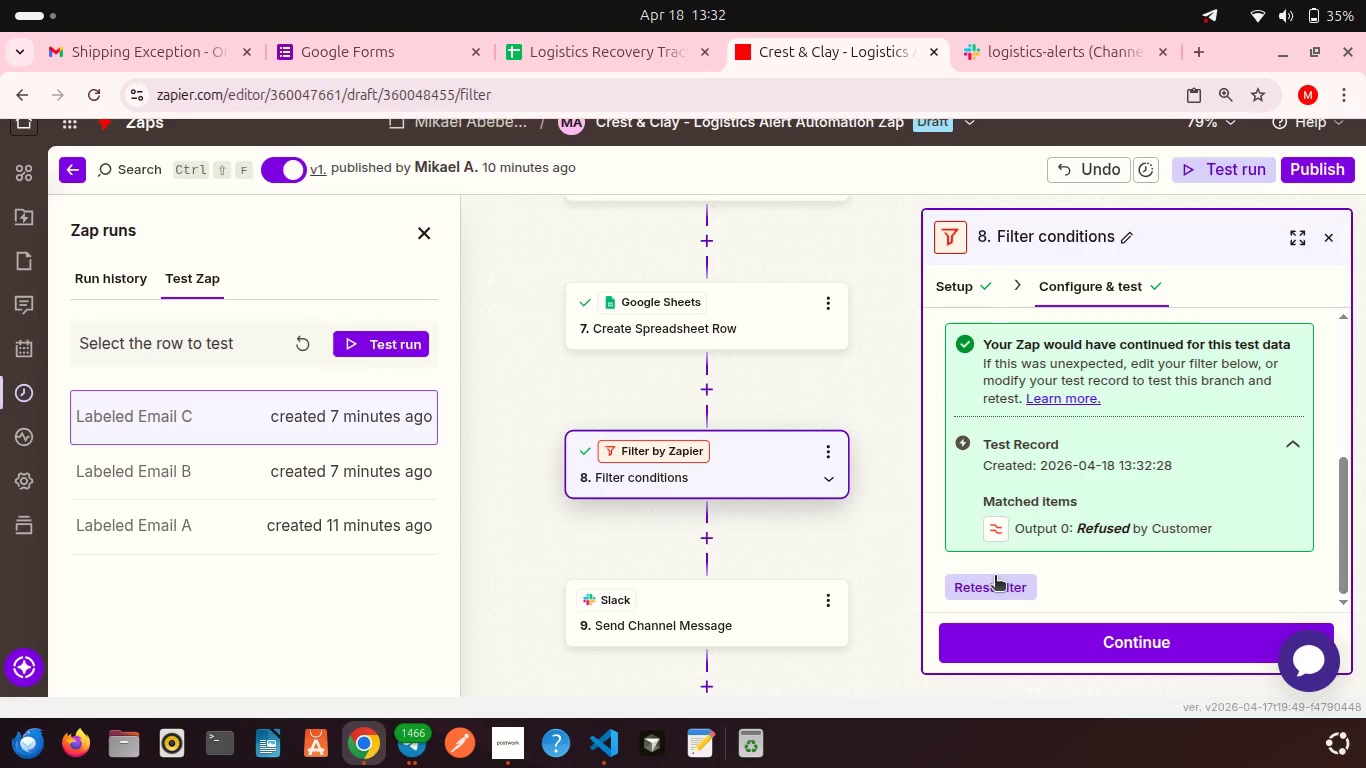 
scroll: coordinate [995, 577], scroll_direction: down, amount: 9.0
 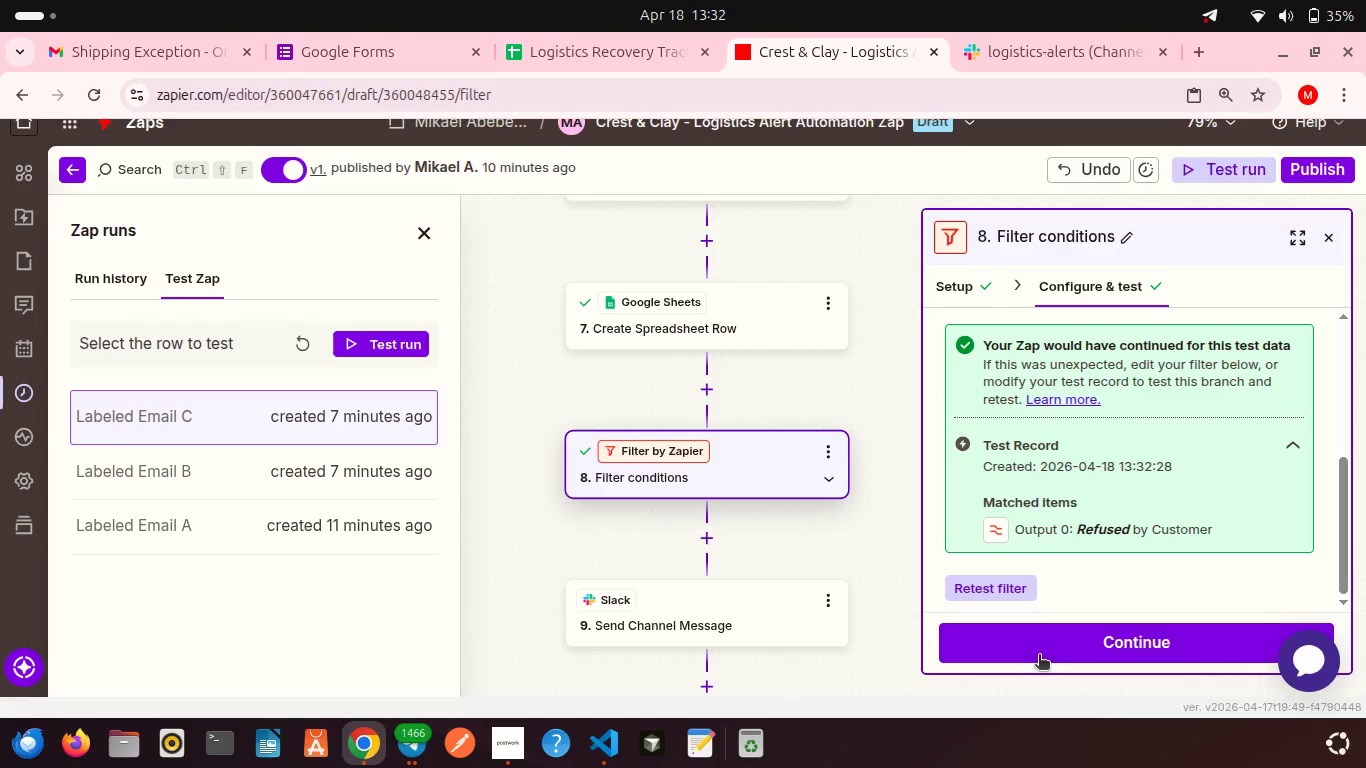 
left_click([1039, 656])
 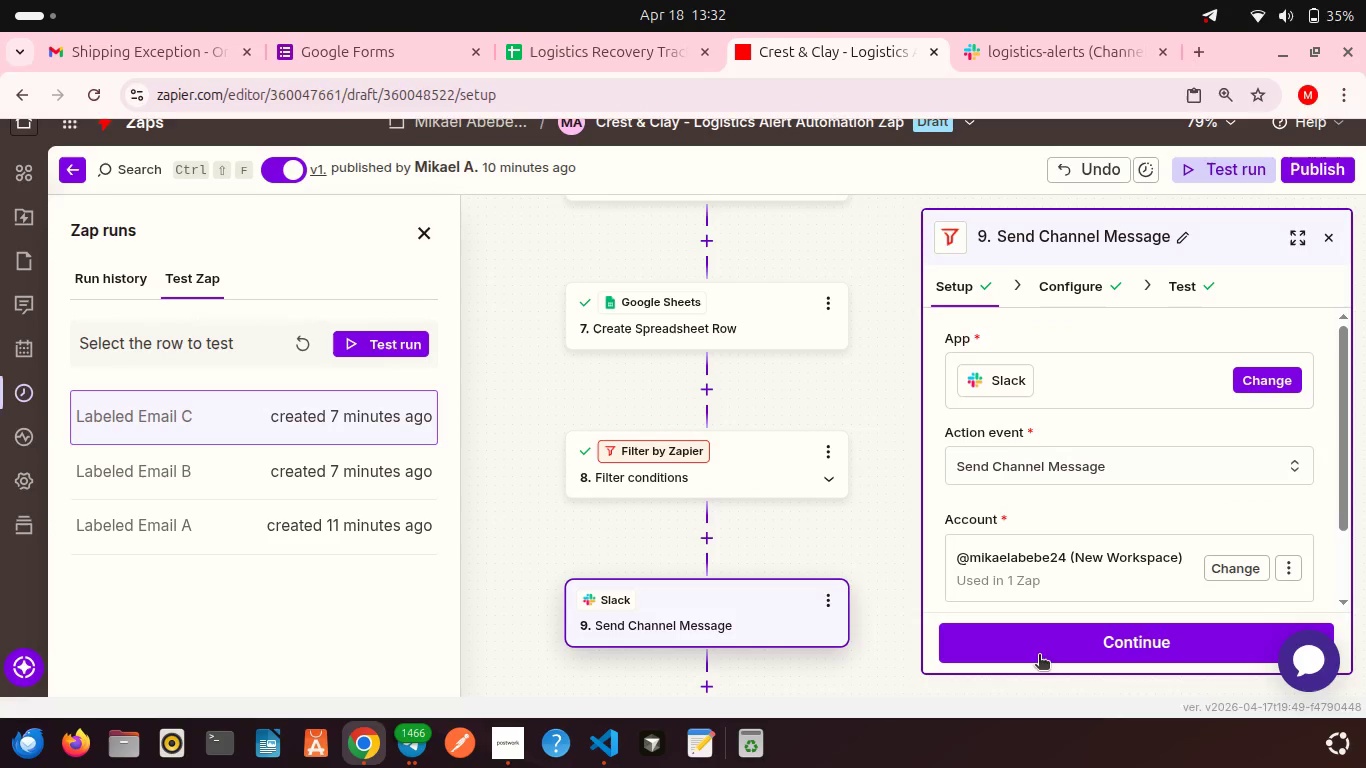 
scroll: coordinate [1037, 445], scroll_direction: down, amount: 8.0
 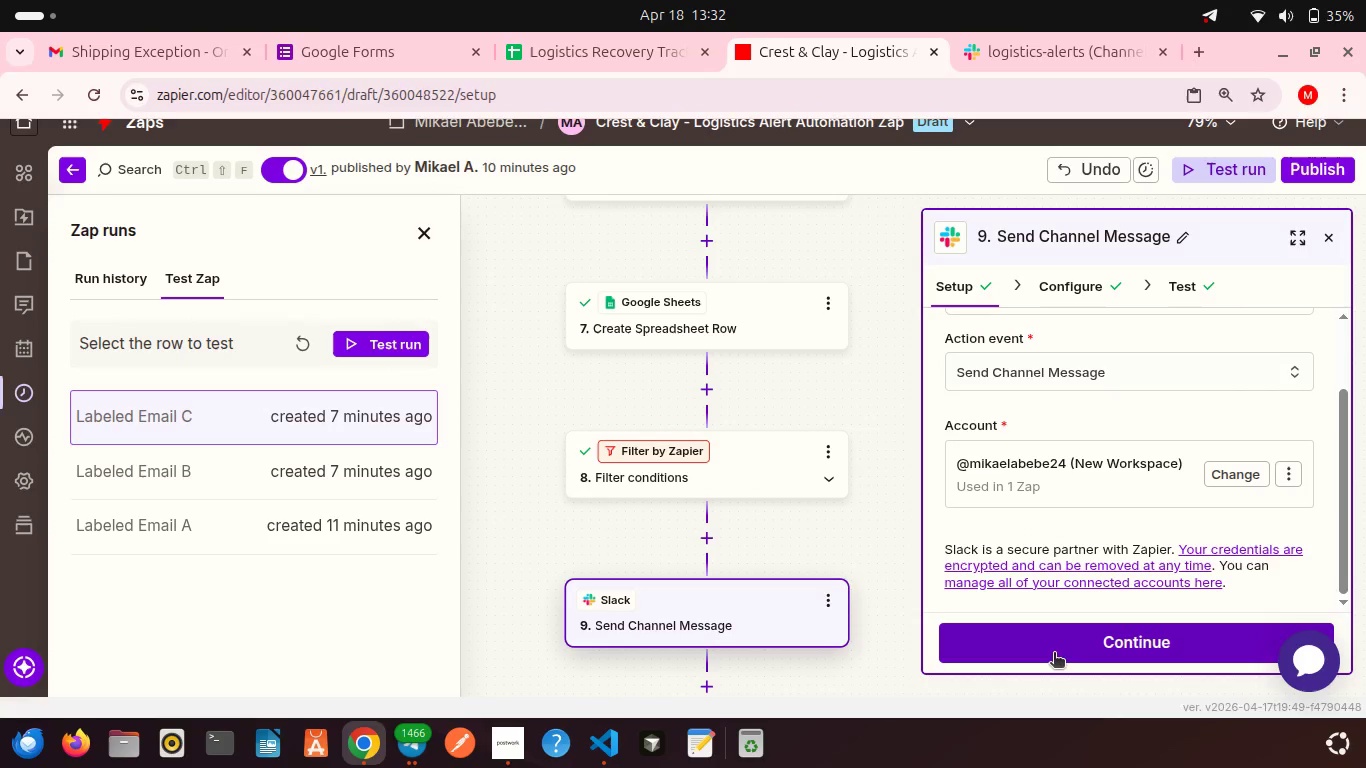 
left_click([1054, 654])
 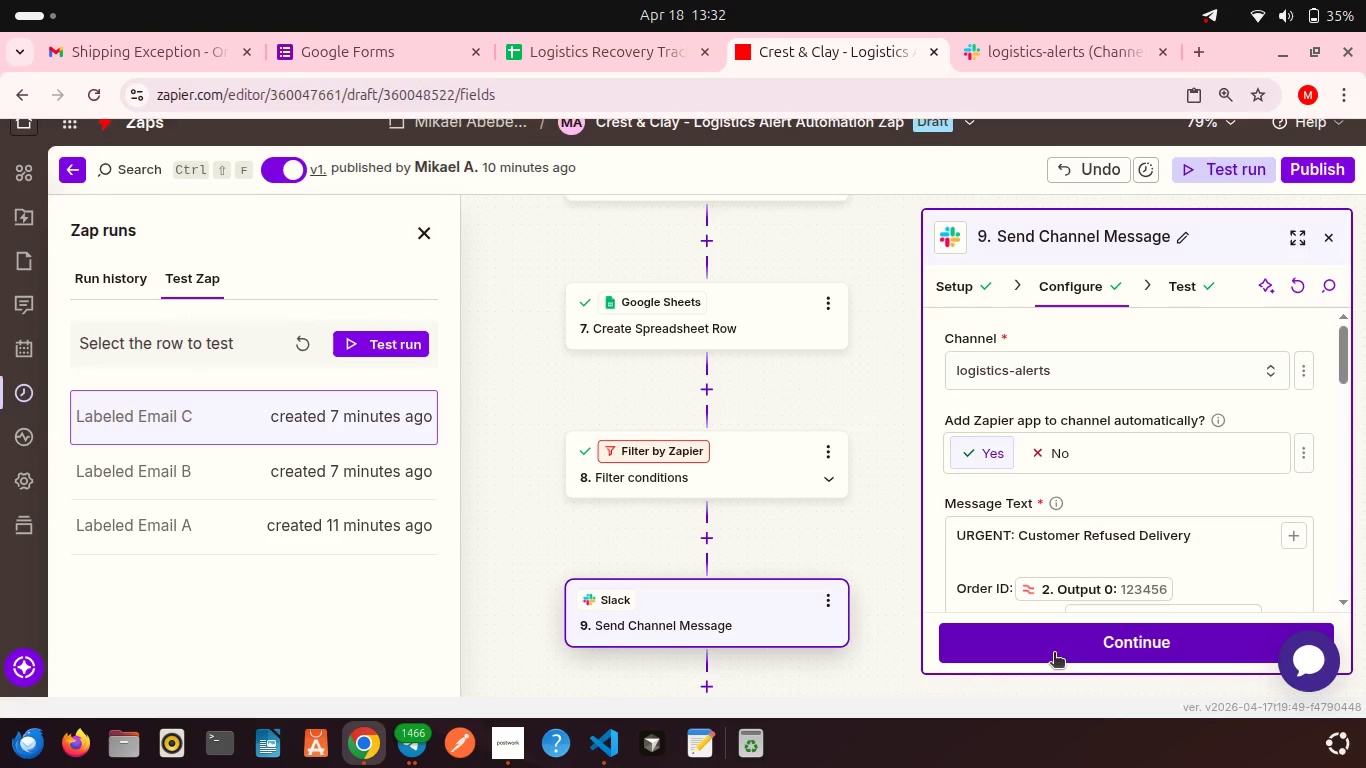 
left_click([1054, 654])
 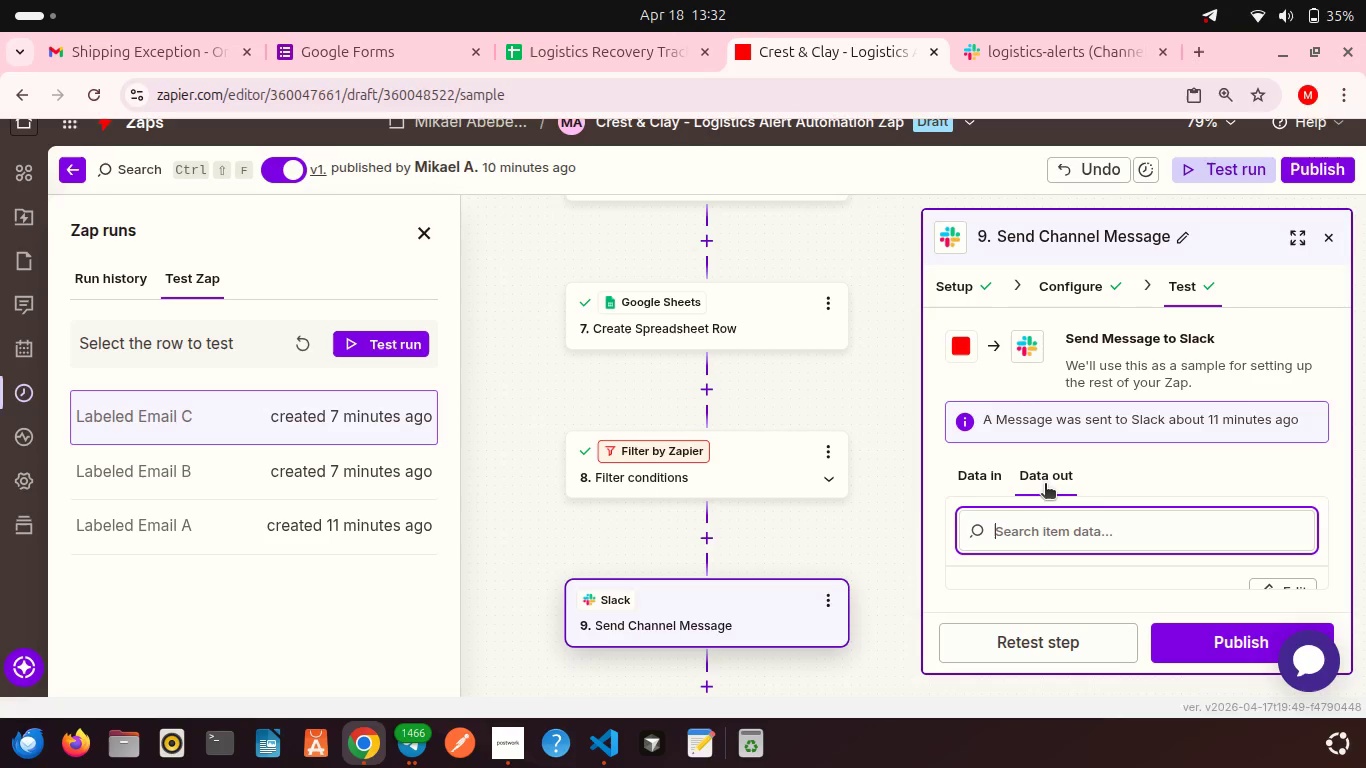 
scroll: coordinate [1045, 485], scroll_direction: down, amount: 20.0
 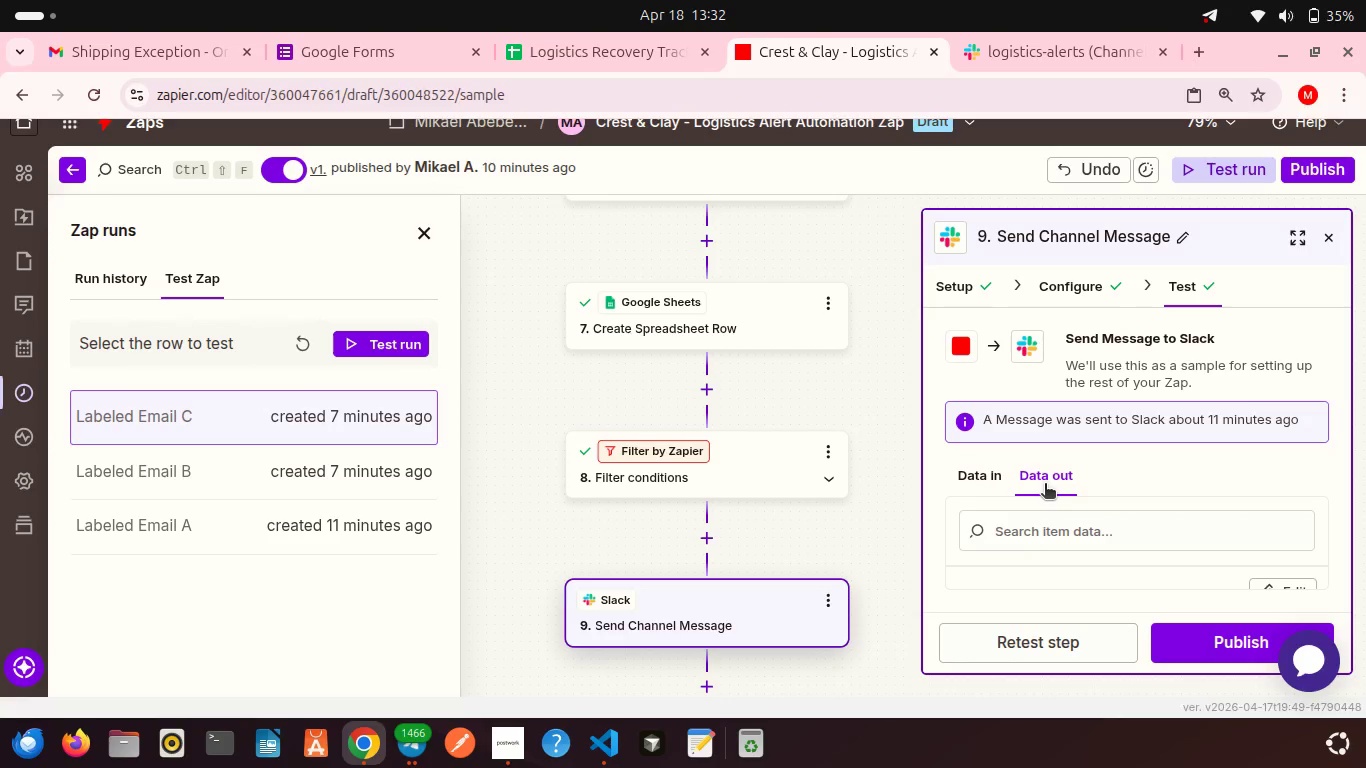 
wait(8.43)
 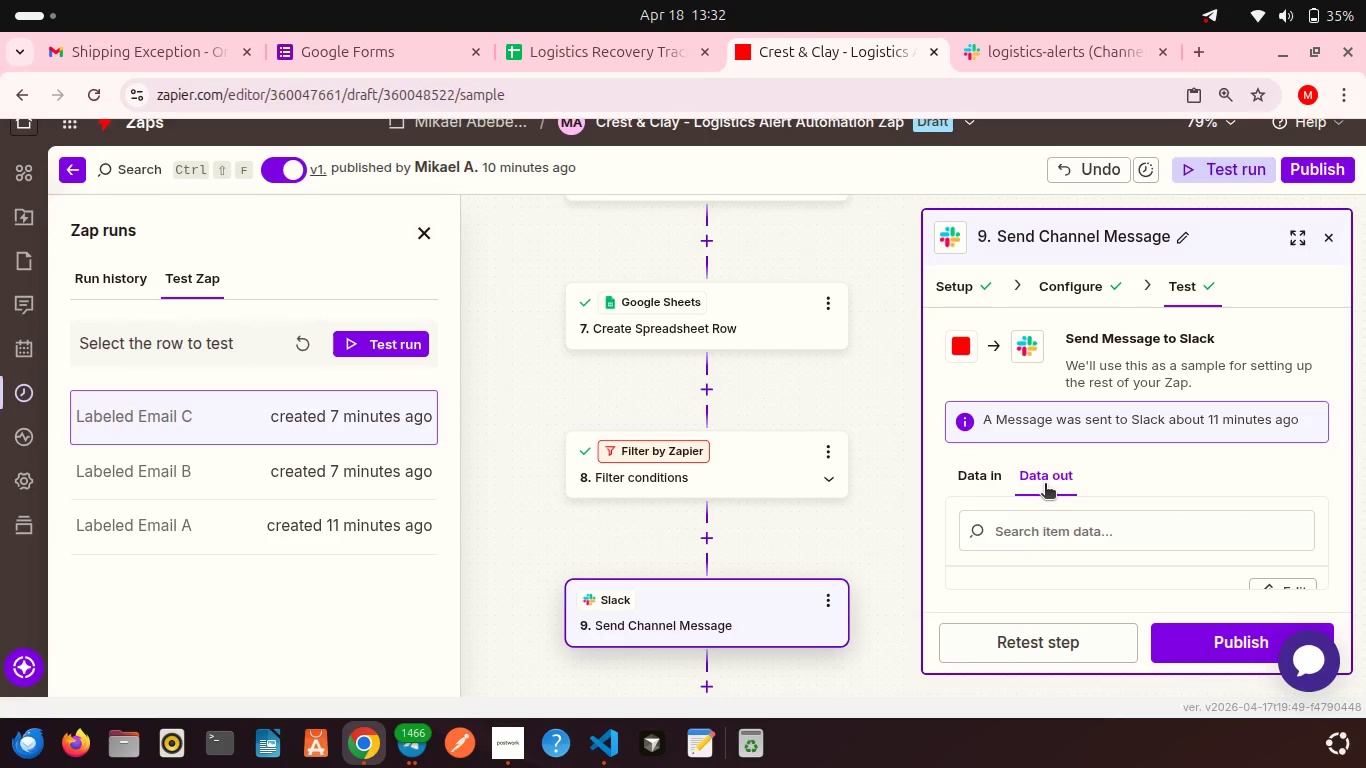 
left_click([1342, 642])
 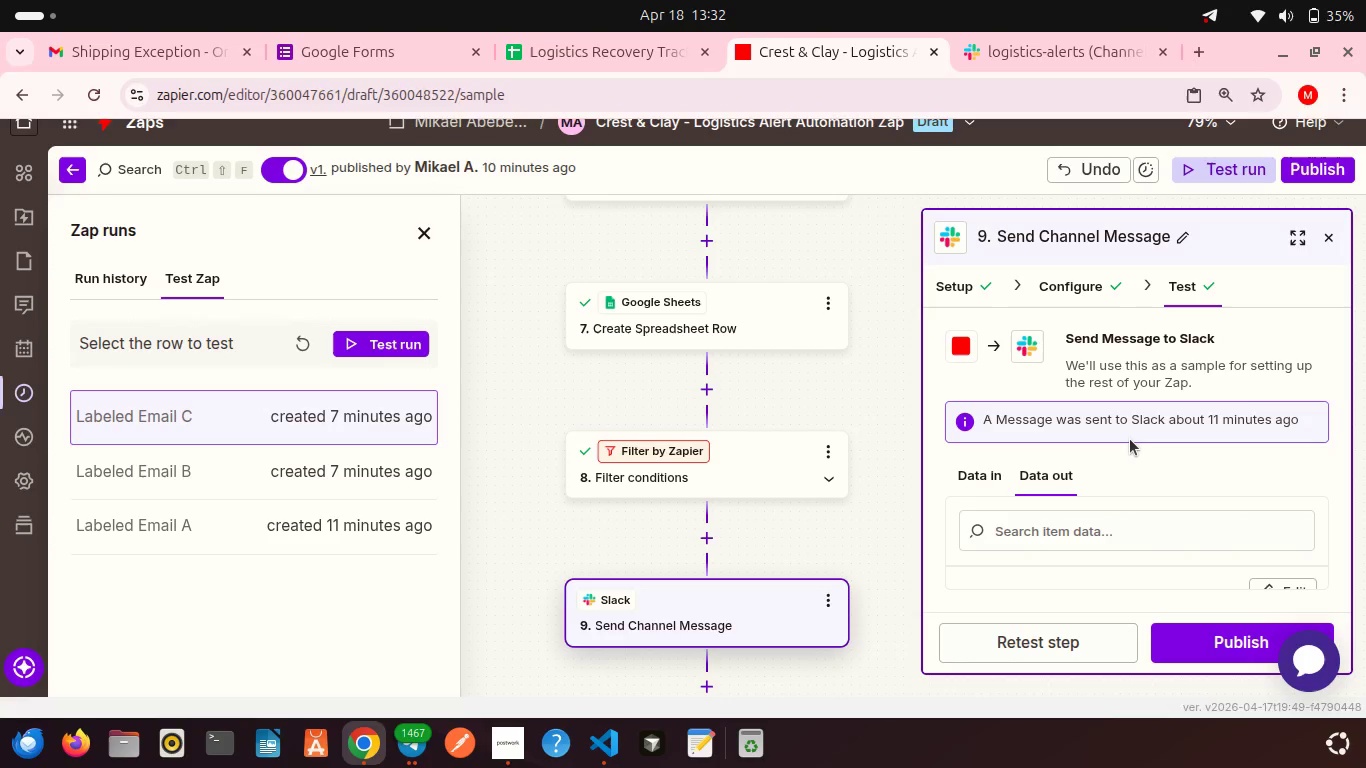 
scroll: coordinate [1130, 439], scroll_direction: down, amount: 6.0
 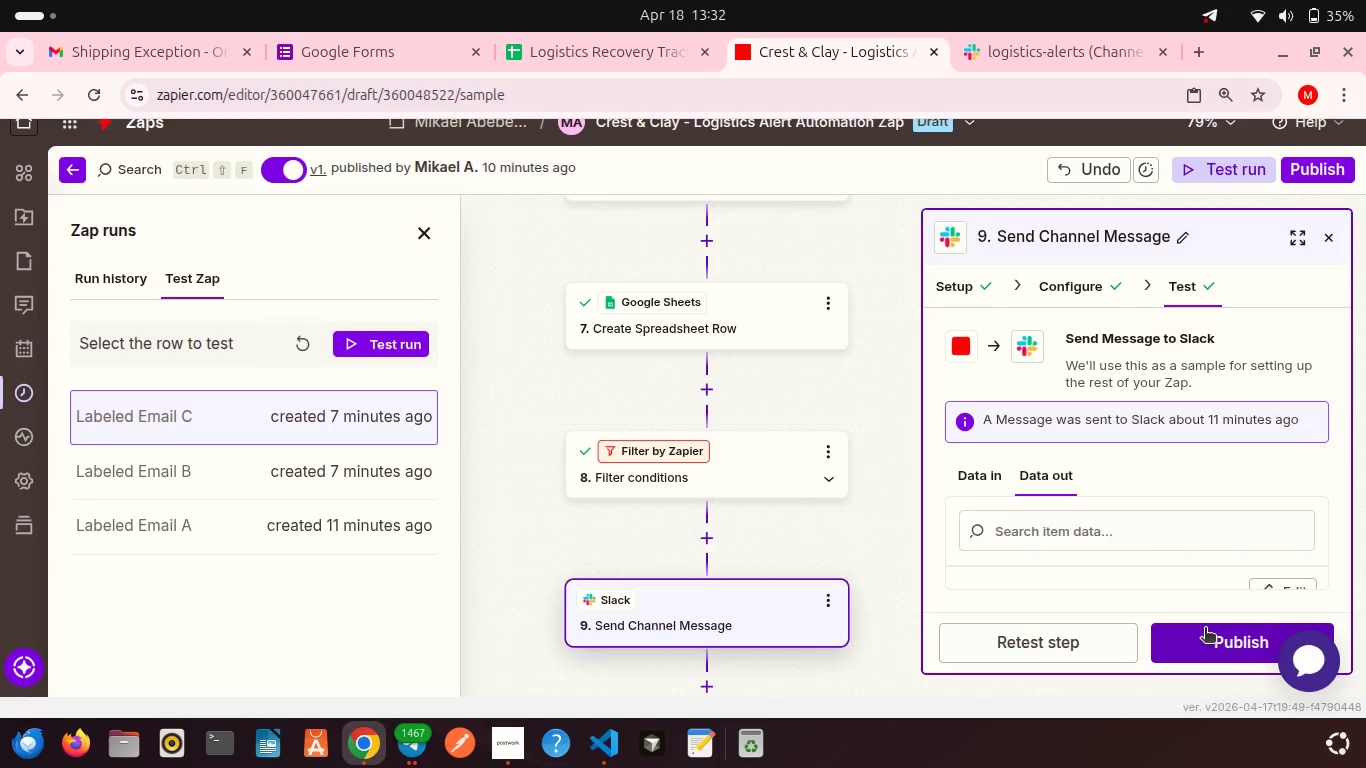 
left_click([1205, 629])
 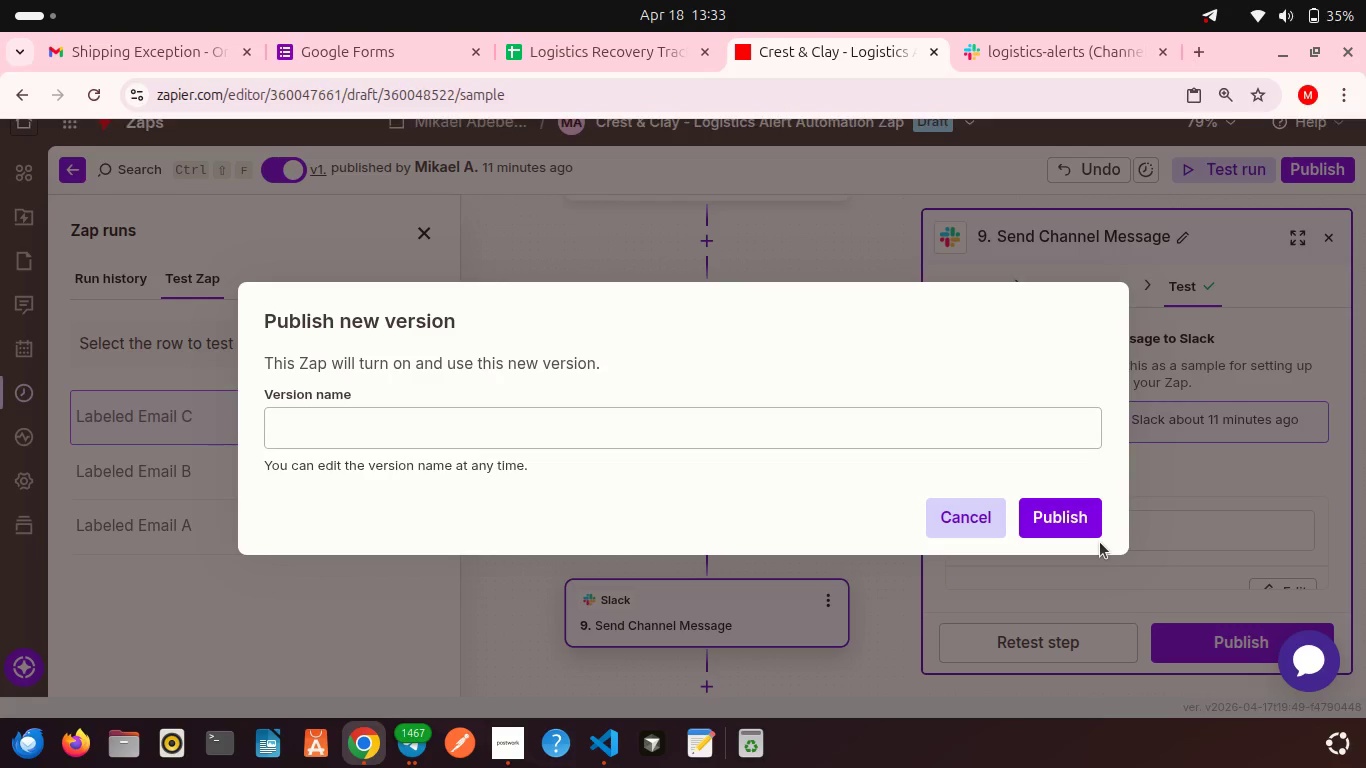 
wait(16.75)
 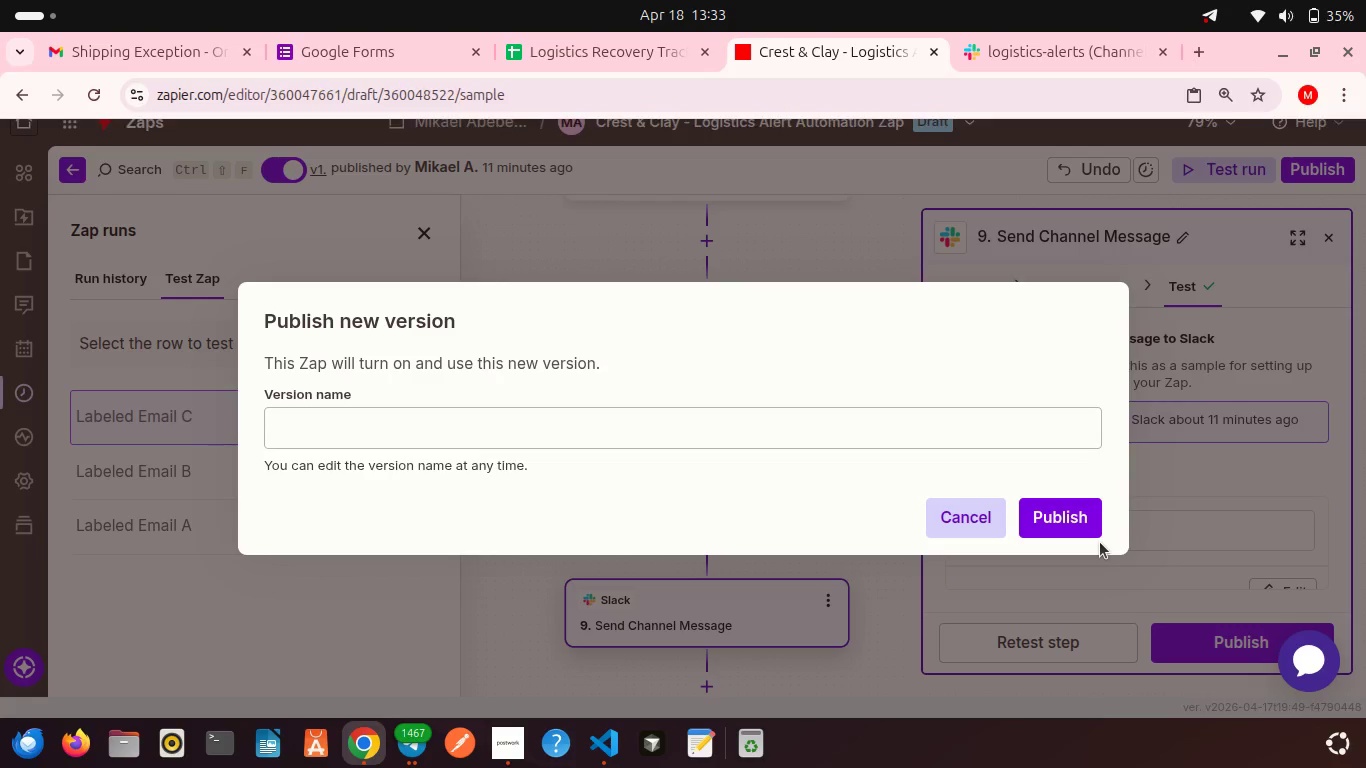 
left_click([826, 418])
 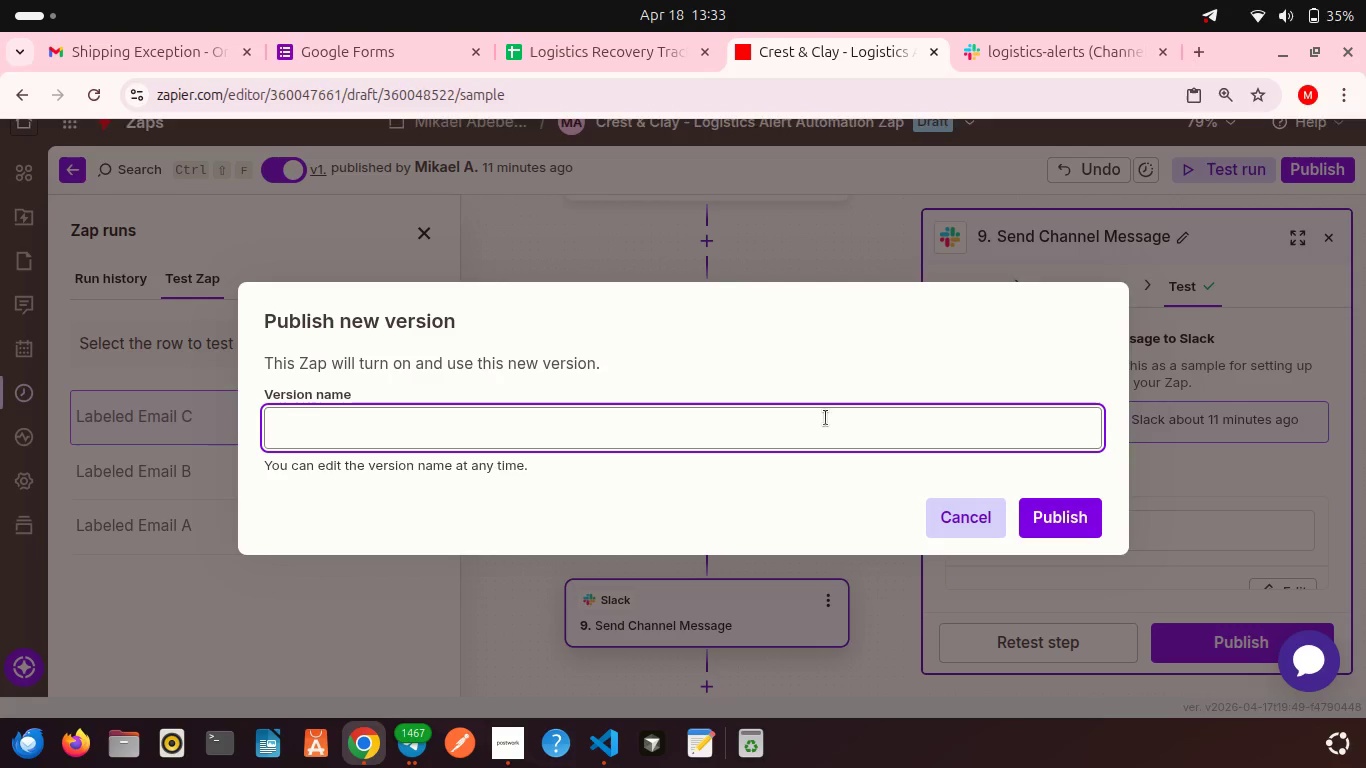 
type(v1.0.01)
 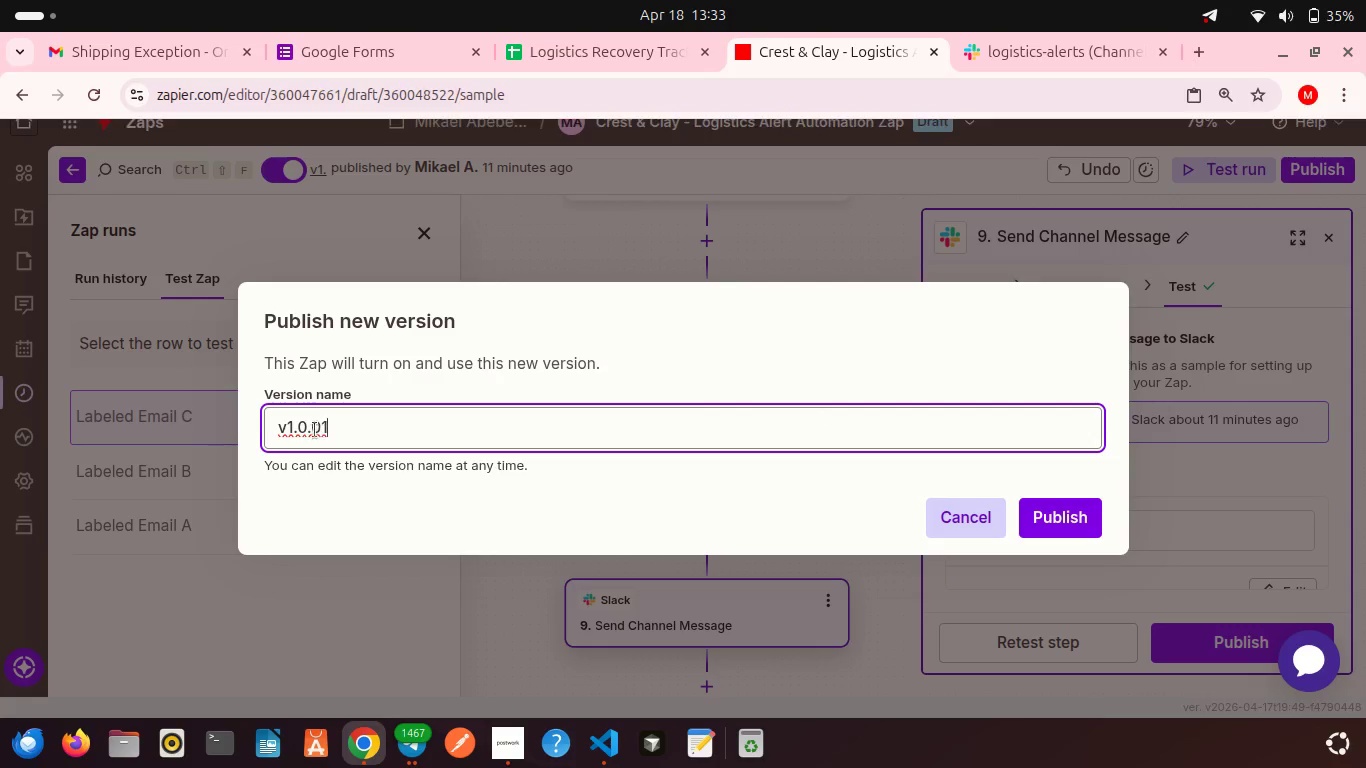 
left_click([290, 422])
 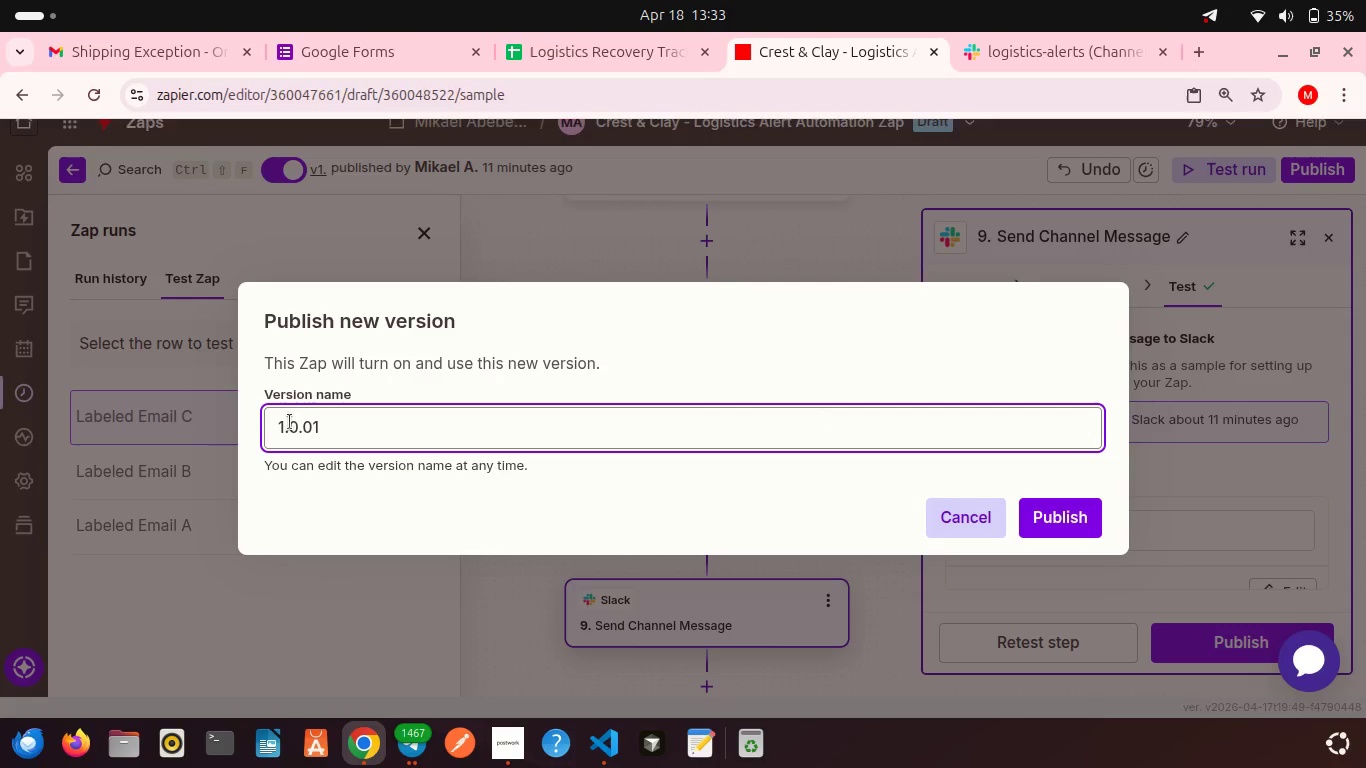 
key(Backspace)
 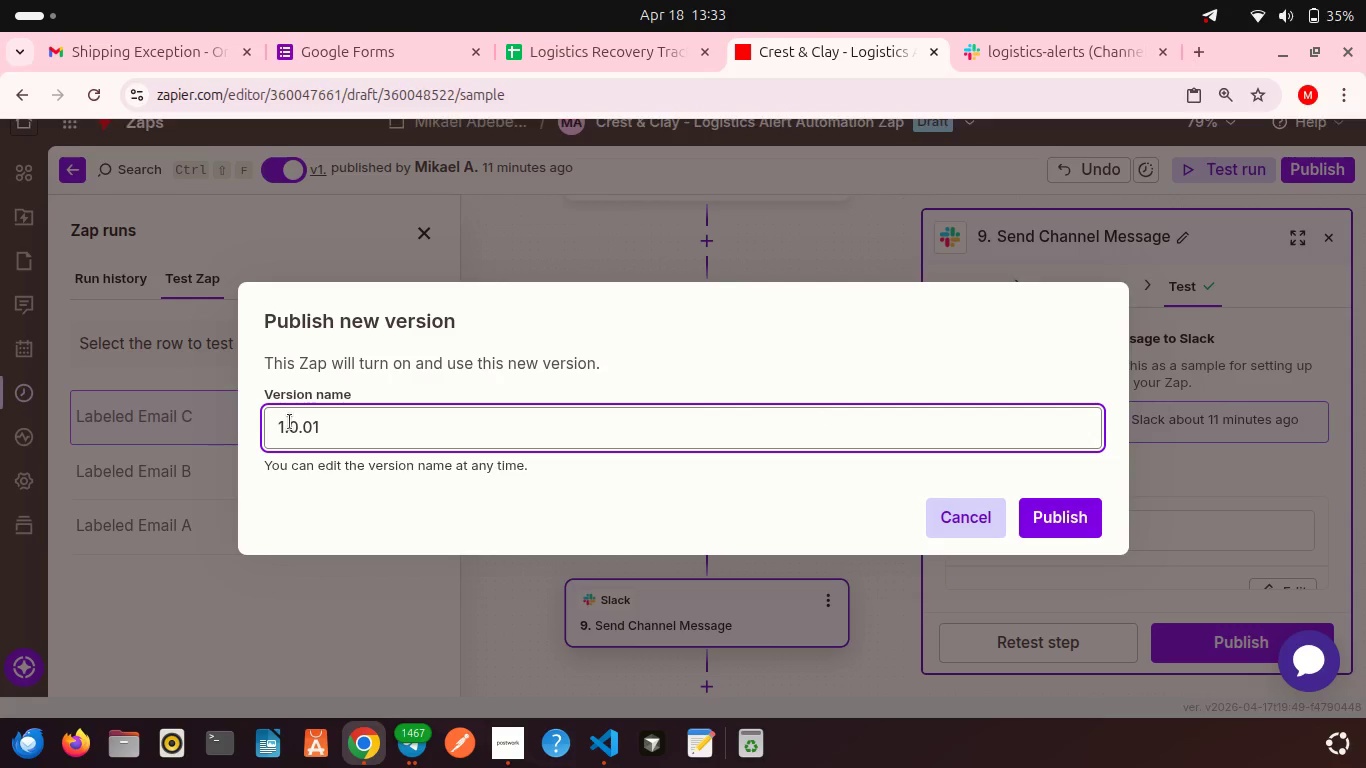 
key(Backspace)
 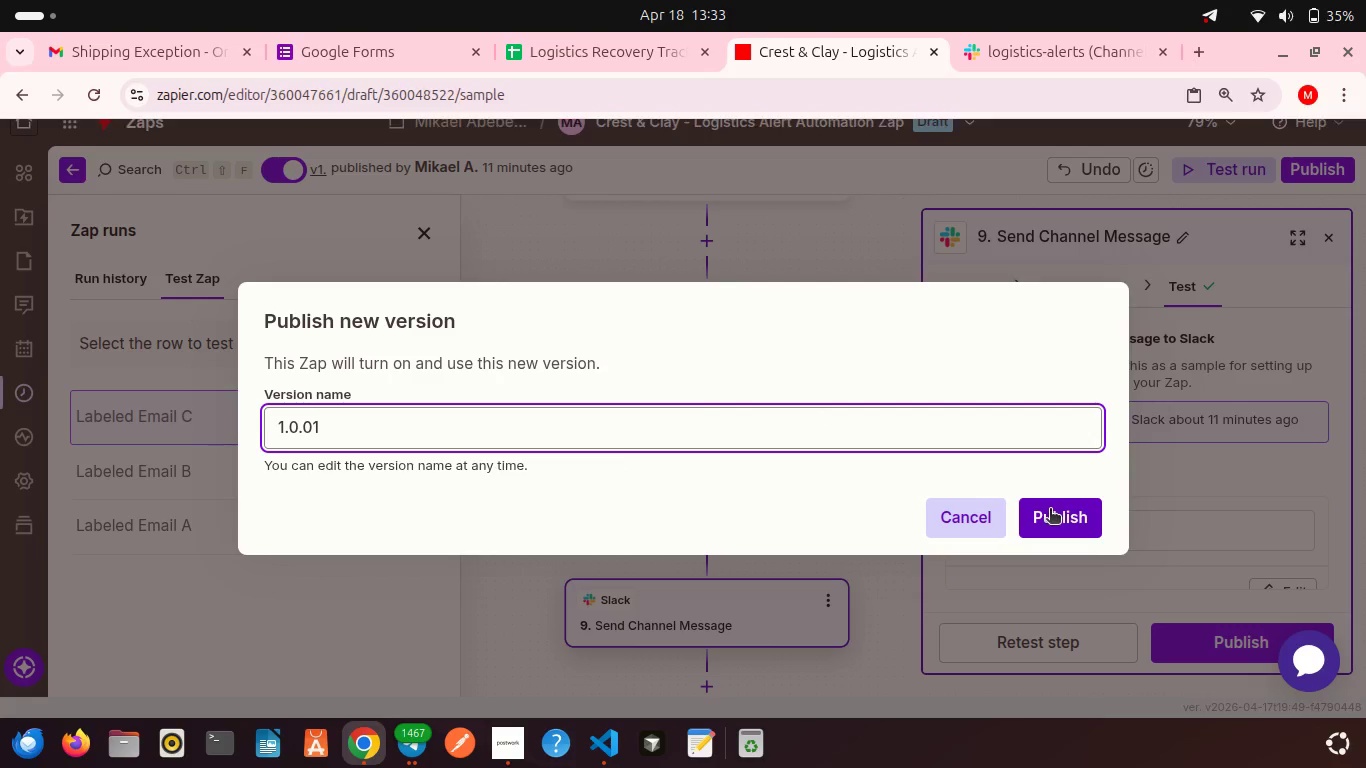 
left_click([1050, 510])
 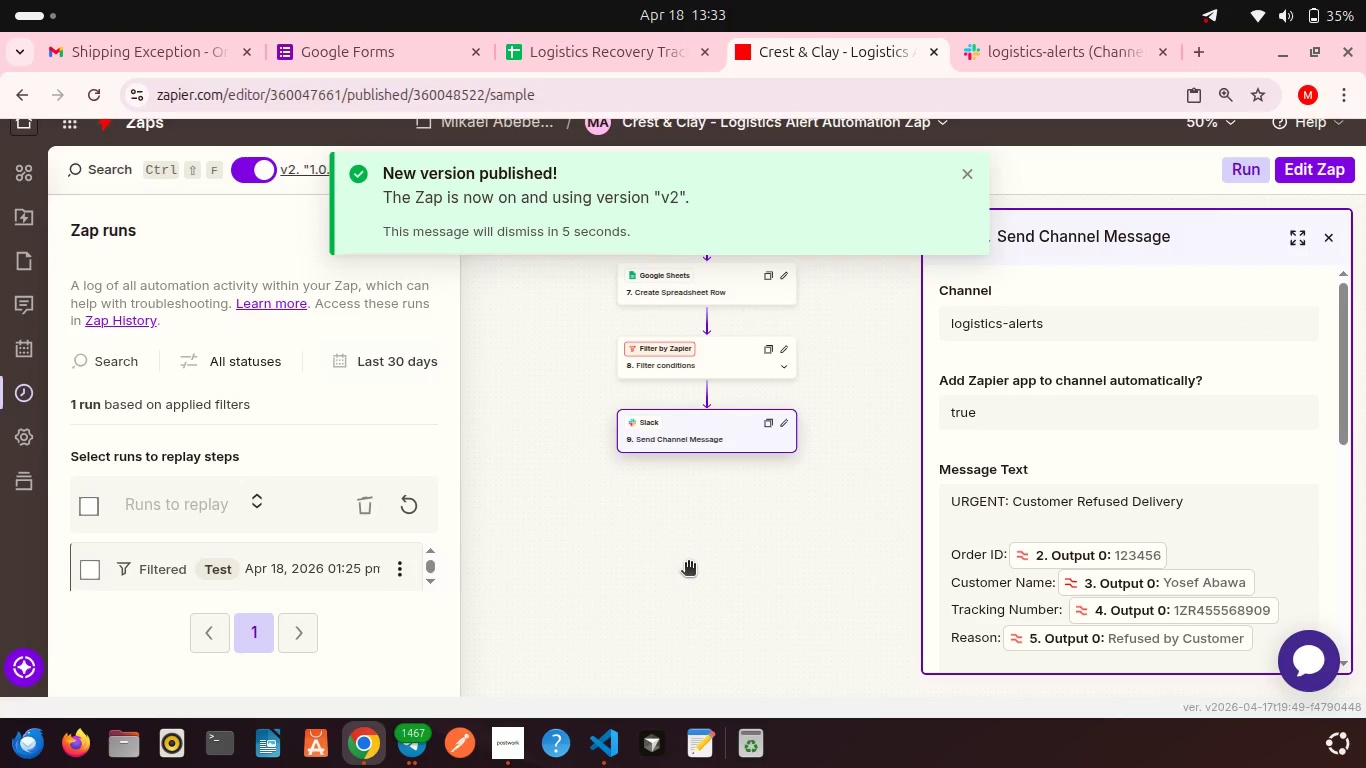 
wait(15.13)
 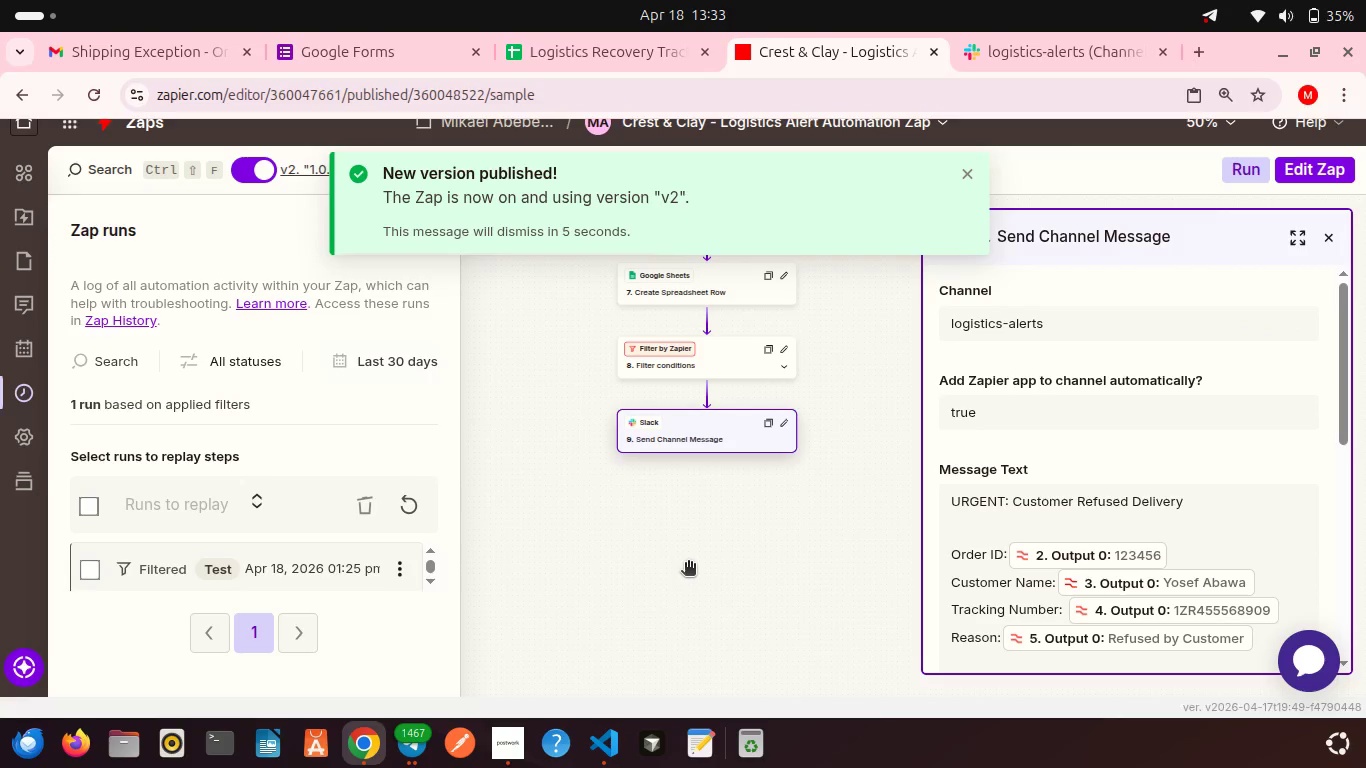 
scroll: coordinate [526, 559], scroll_direction: down, amount: 5.0
 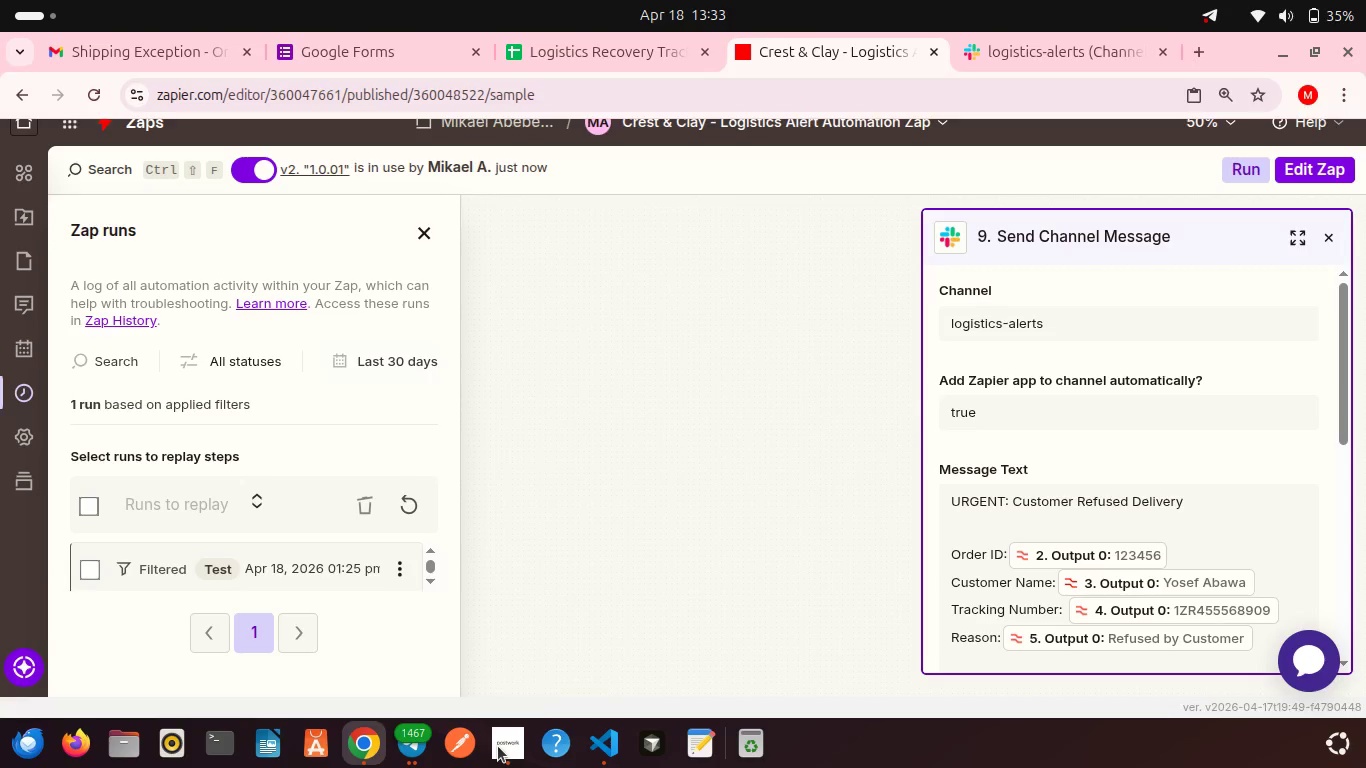 
left_click([498, 746])